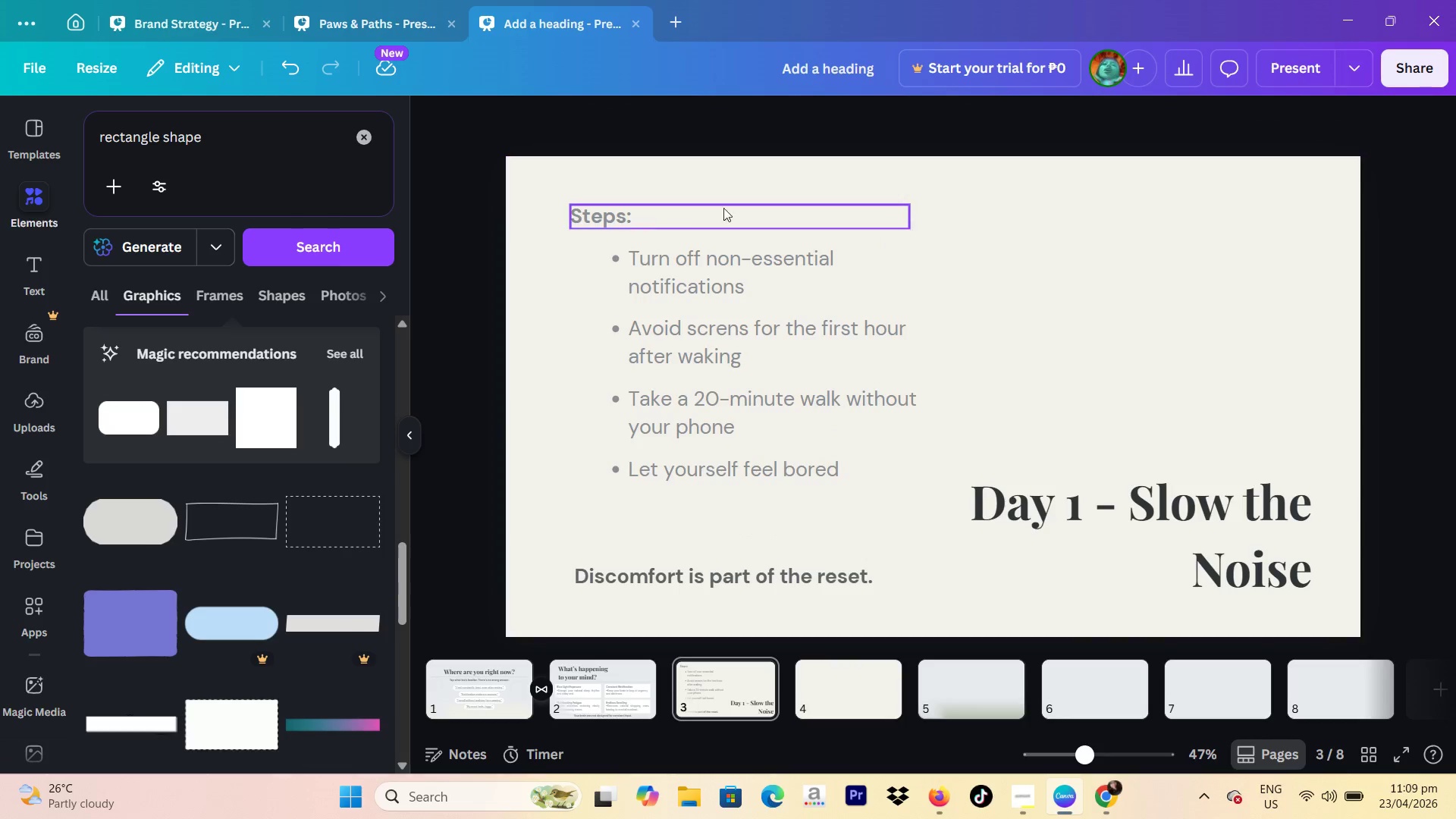 
left_click_drag(start_coordinate=[593, 185], to_coordinate=[724, 464])
 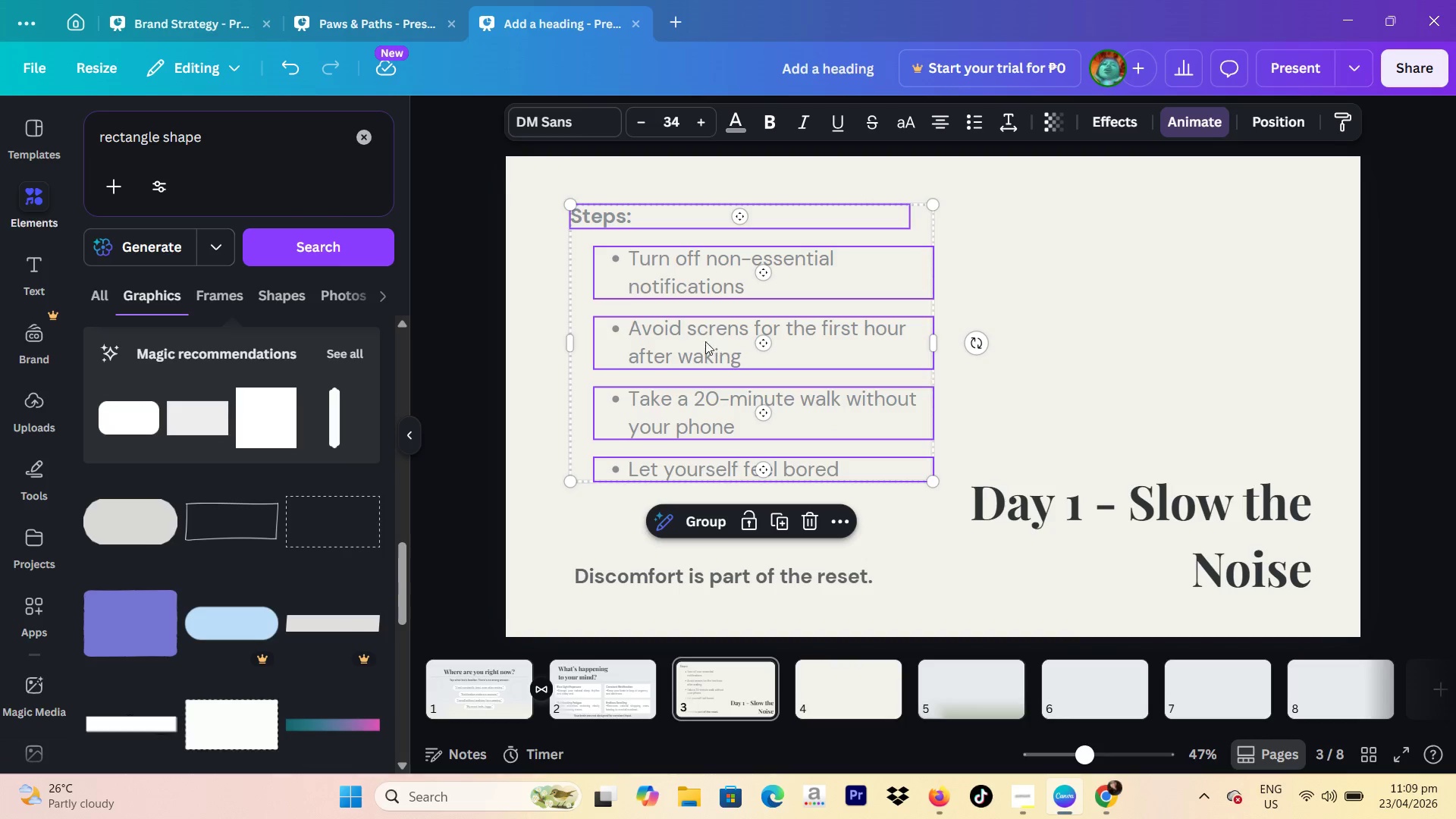 
left_click_drag(start_coordinate=[705, 341], to_coordinate=[702, 368])
 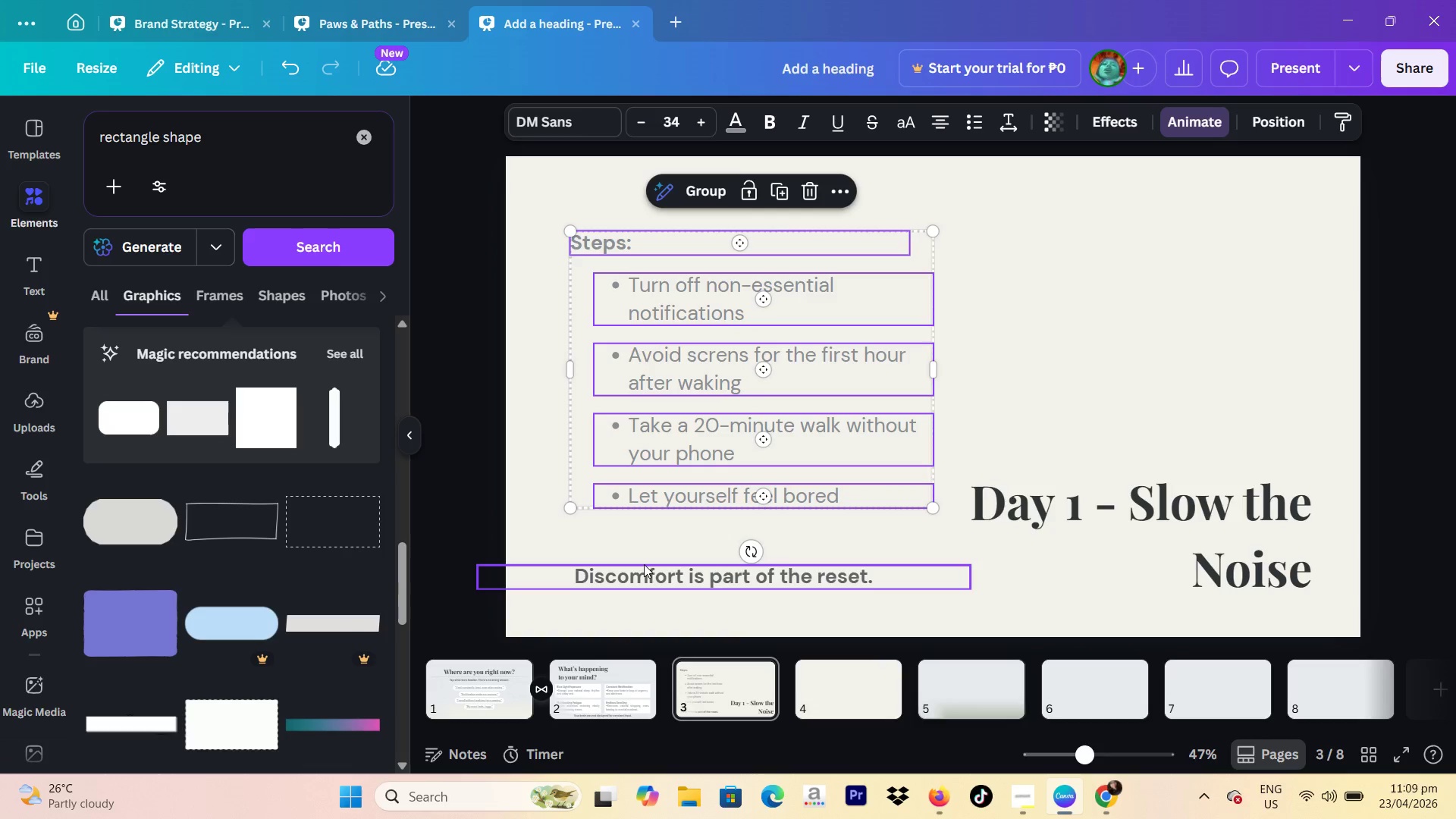 
left_click_drag(start_coordinate=[642, 571], to_coordinate=[642, 566])
 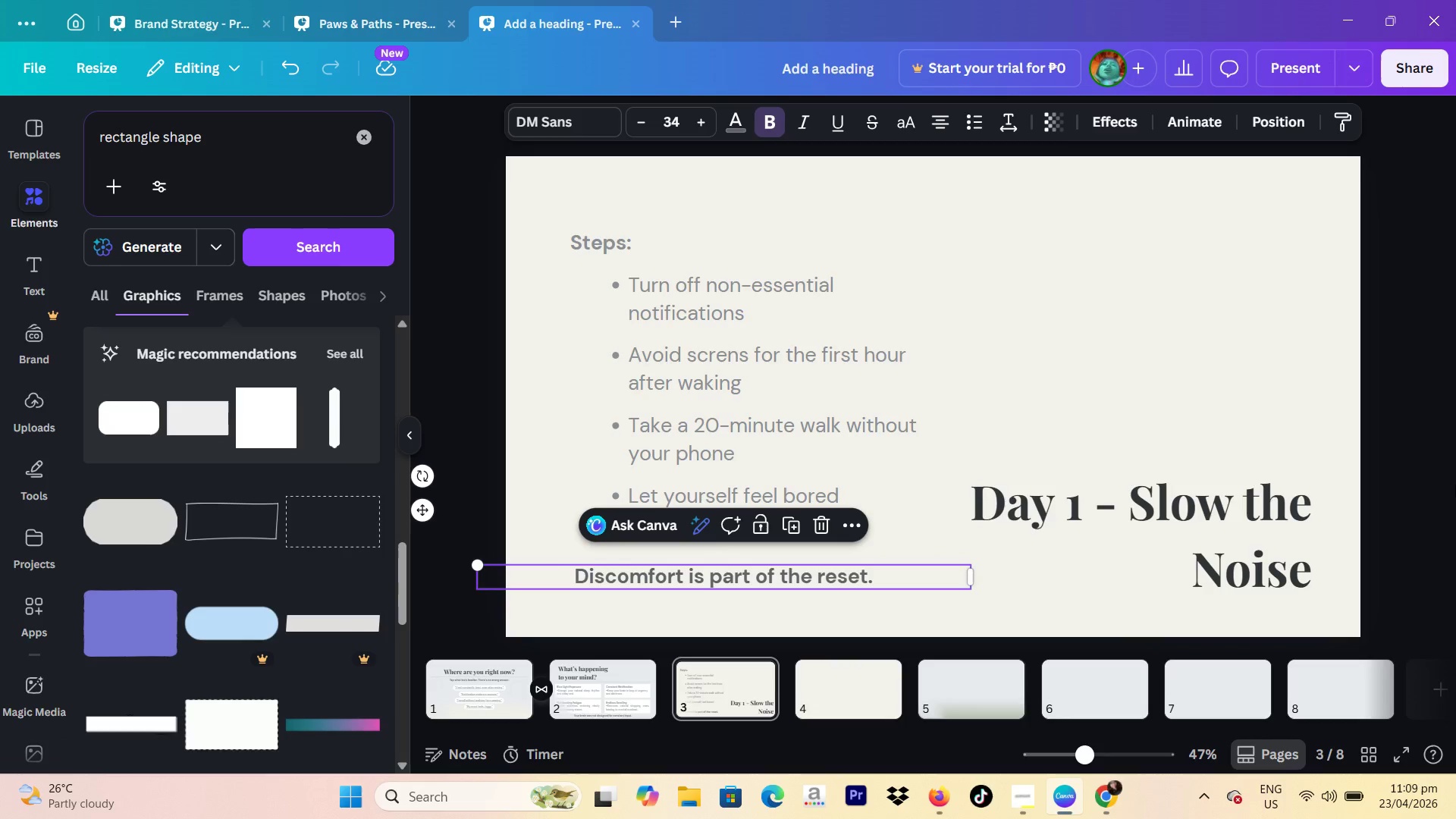 
left_click([1455, 480])
 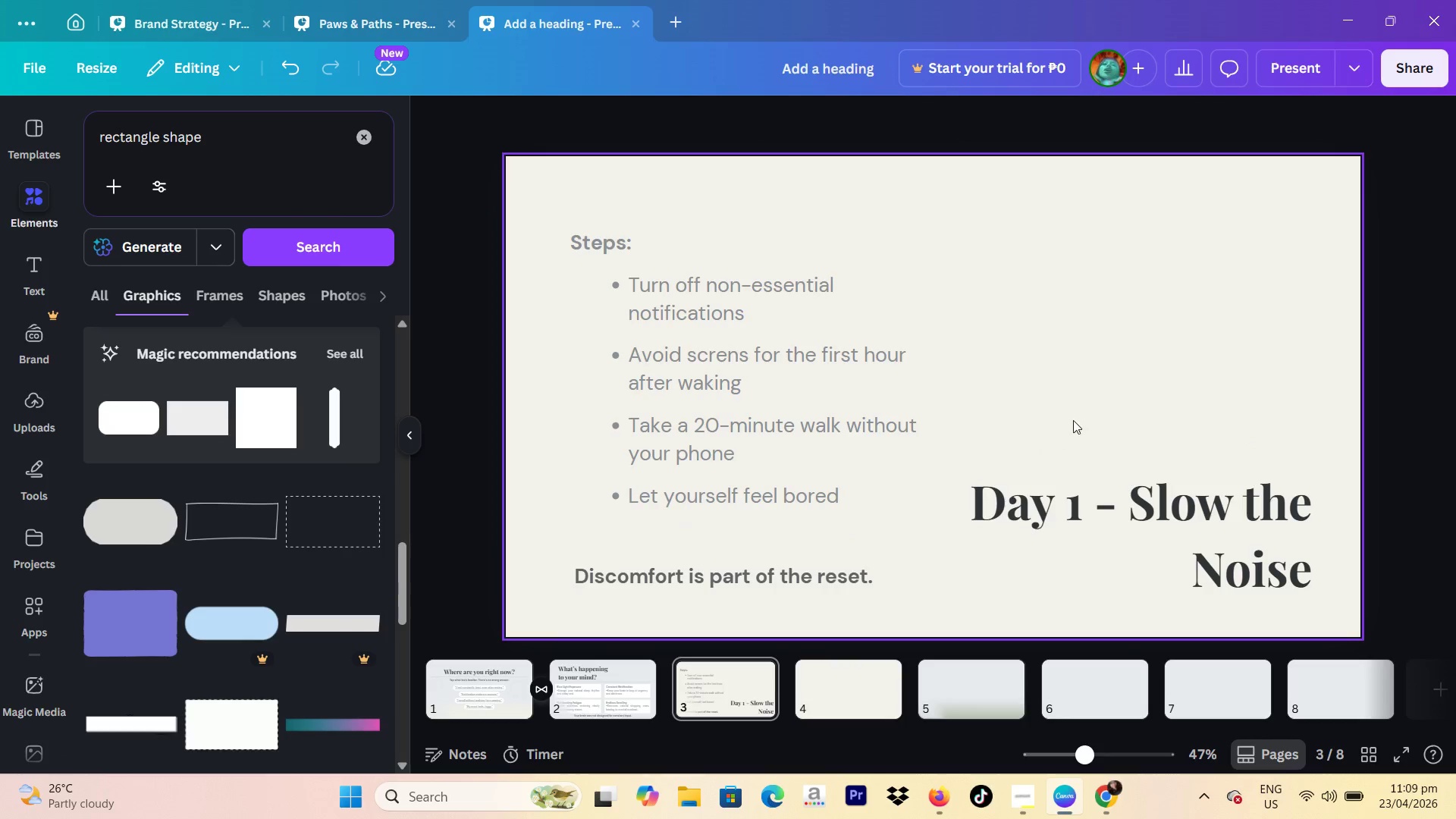 
left_click_drag(start_coordinate=[1263, 516], to_coordinate=[1259, 522])
 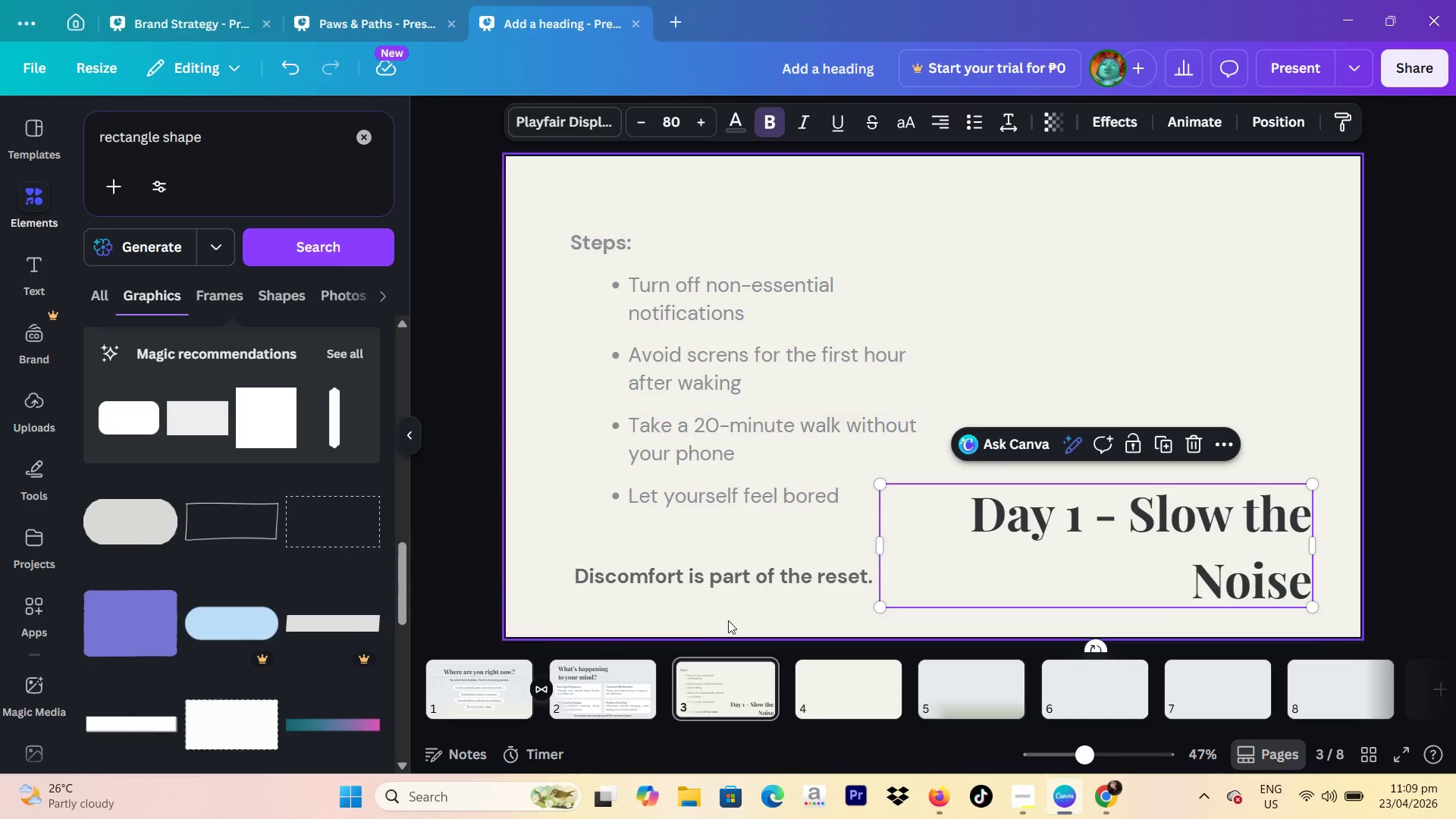 
left_click([635, 686])
 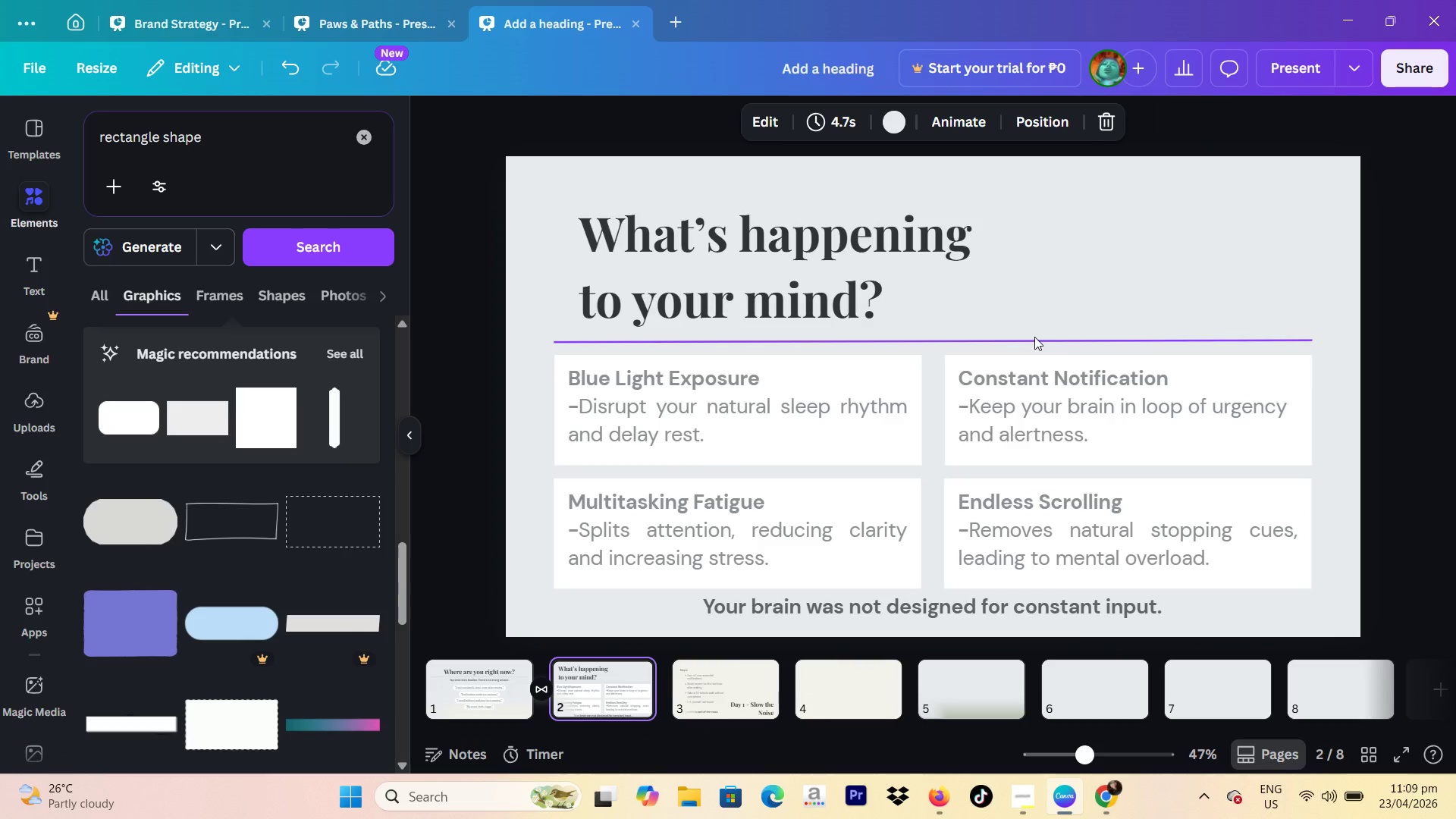 
wait(5.95)
 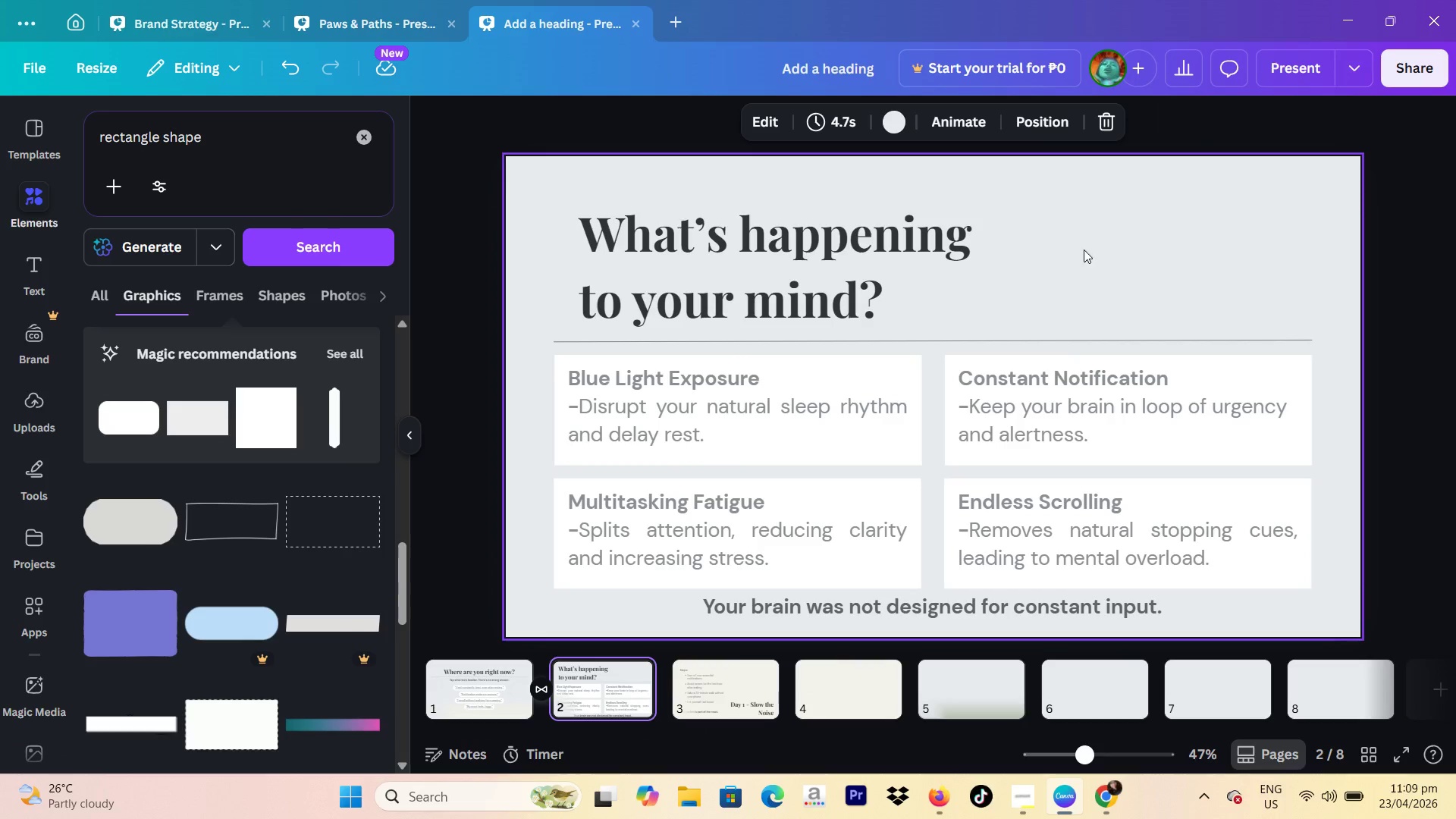 
left_click([746, 686])
 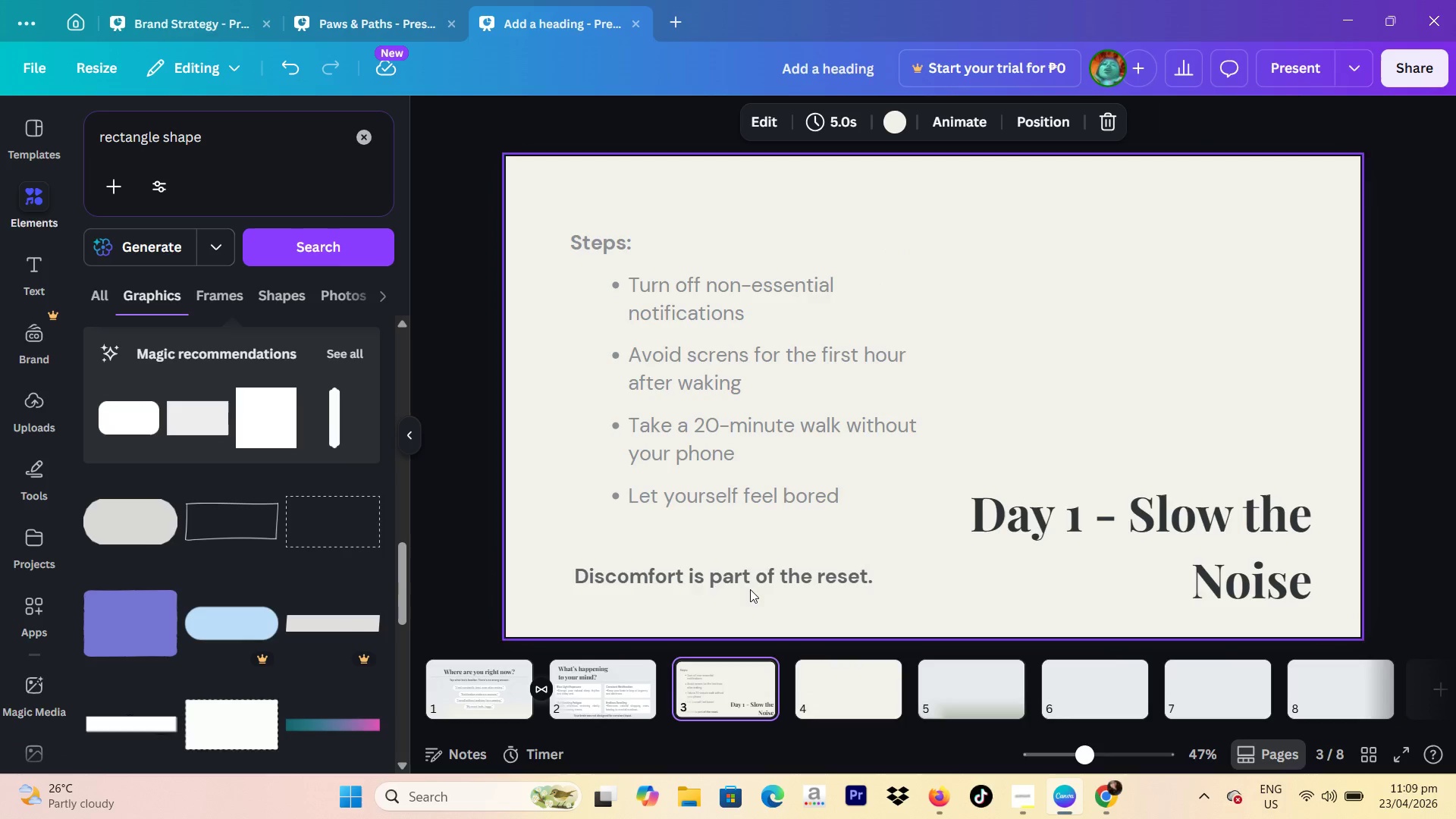 
left_click_drag(start_coordinate=[750, 581], to_coordinate=[1169, 469])
 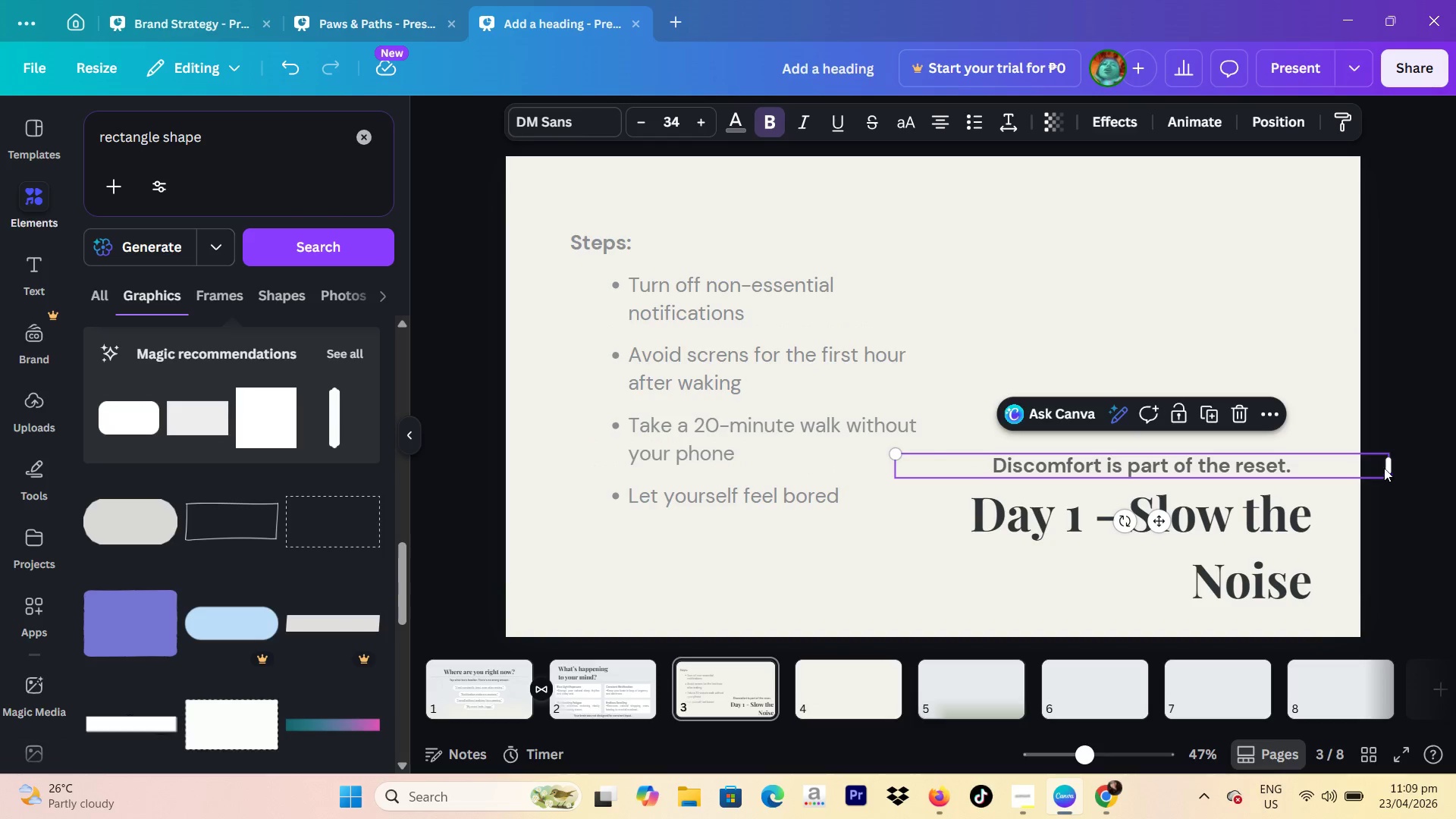 
left_click_drag(start_coordinate=[1389, 463], to_coordinate=[1257, 472])
 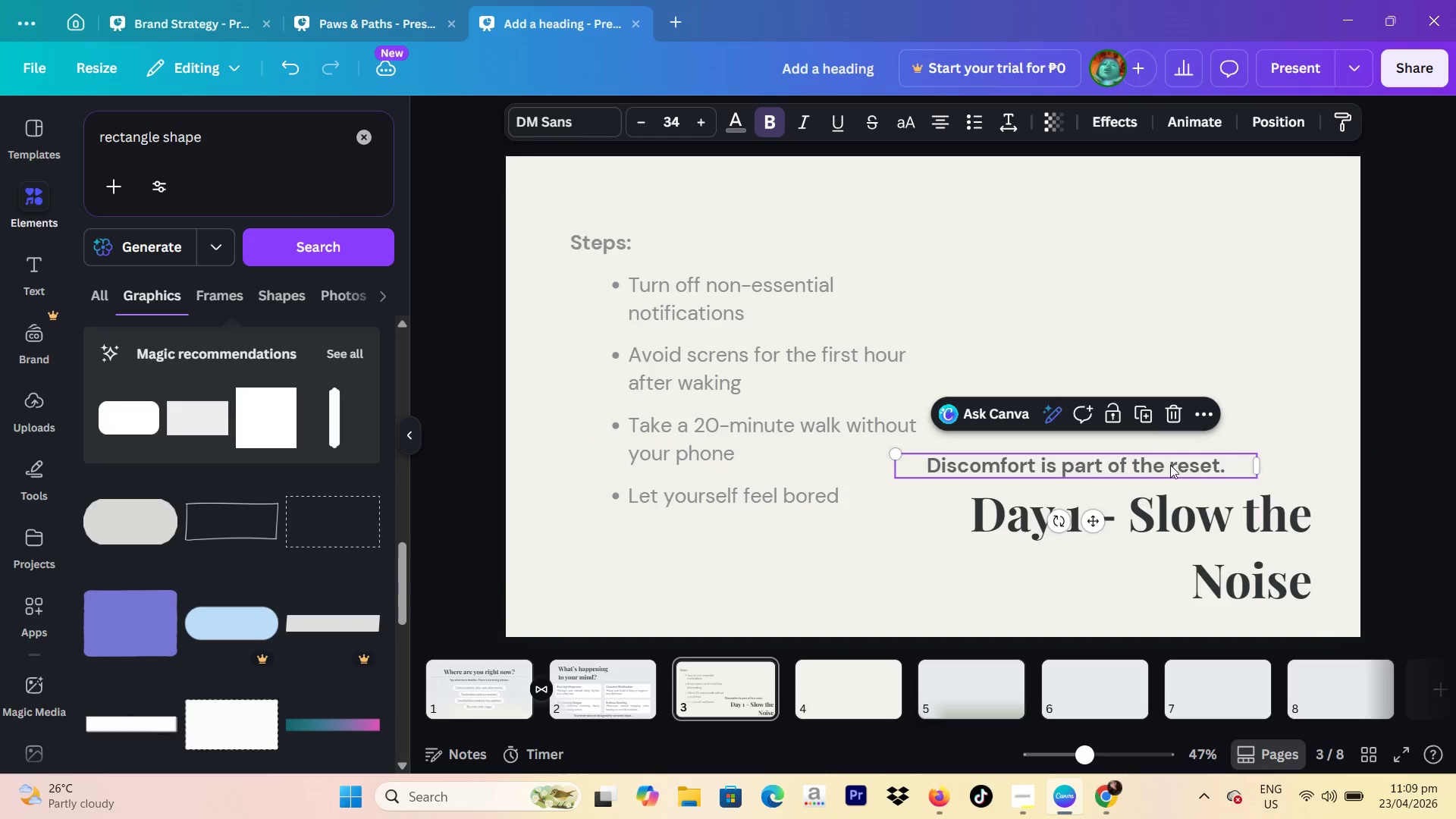 
left_click_drag(start_coordinate=[1170, 465], to_coordinate=[1004, 551])
 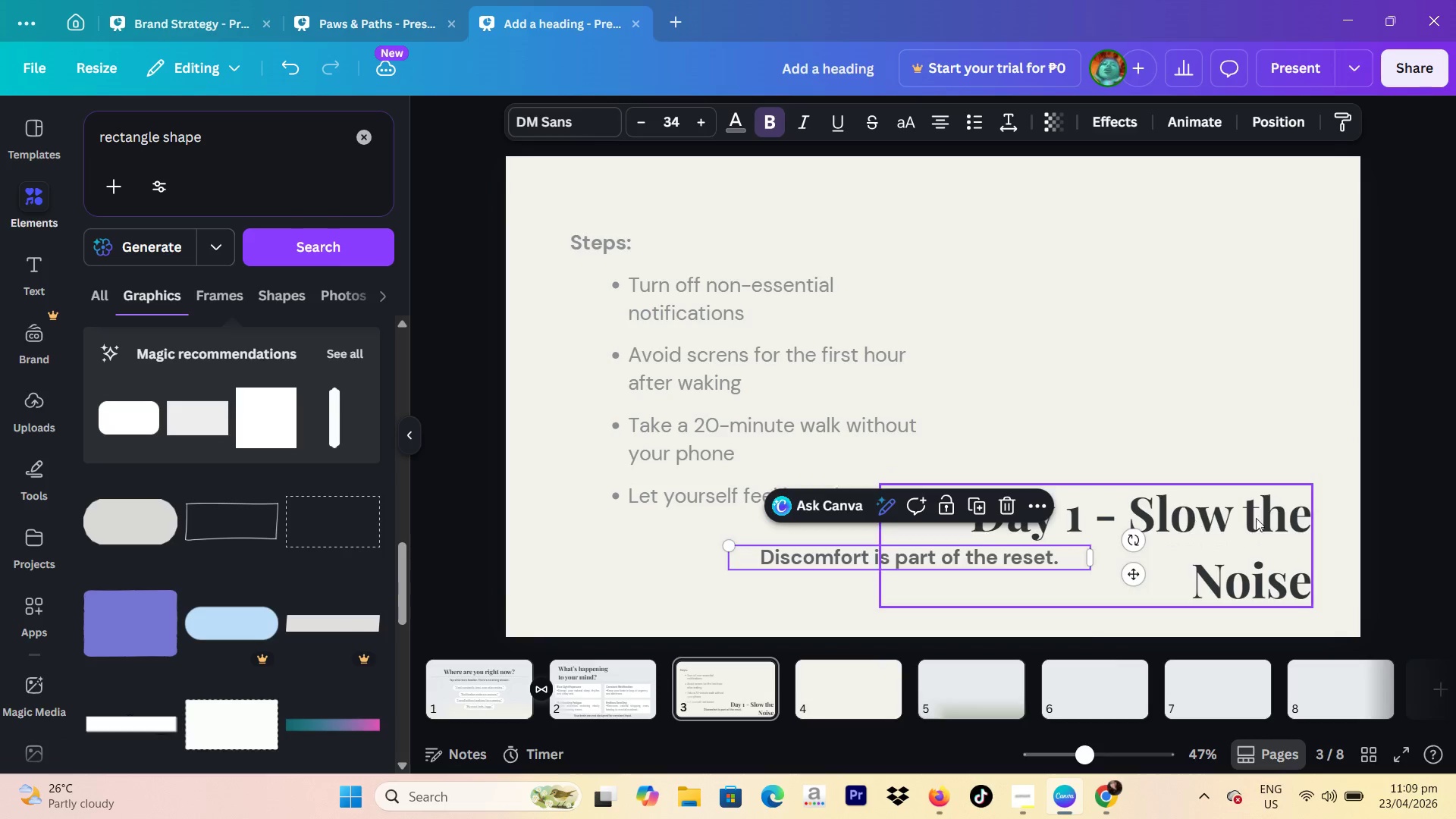 
left_click_drag(start_coordinate=[1258, 518], to_coordinate=[1261, 476])
 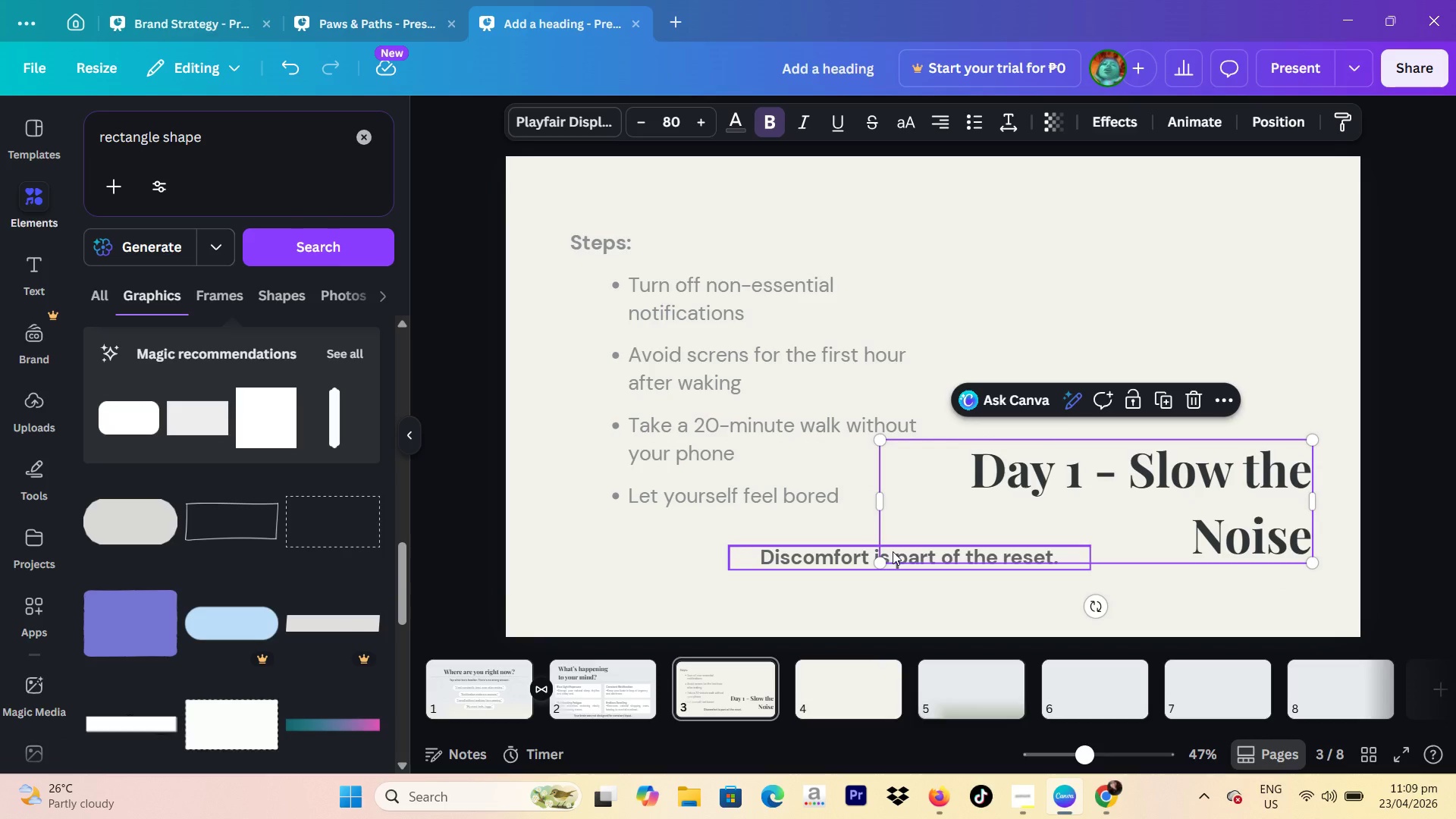 
left_click_drag(start_coordinate=[893, 551], to_coordinate=[915, 521])
 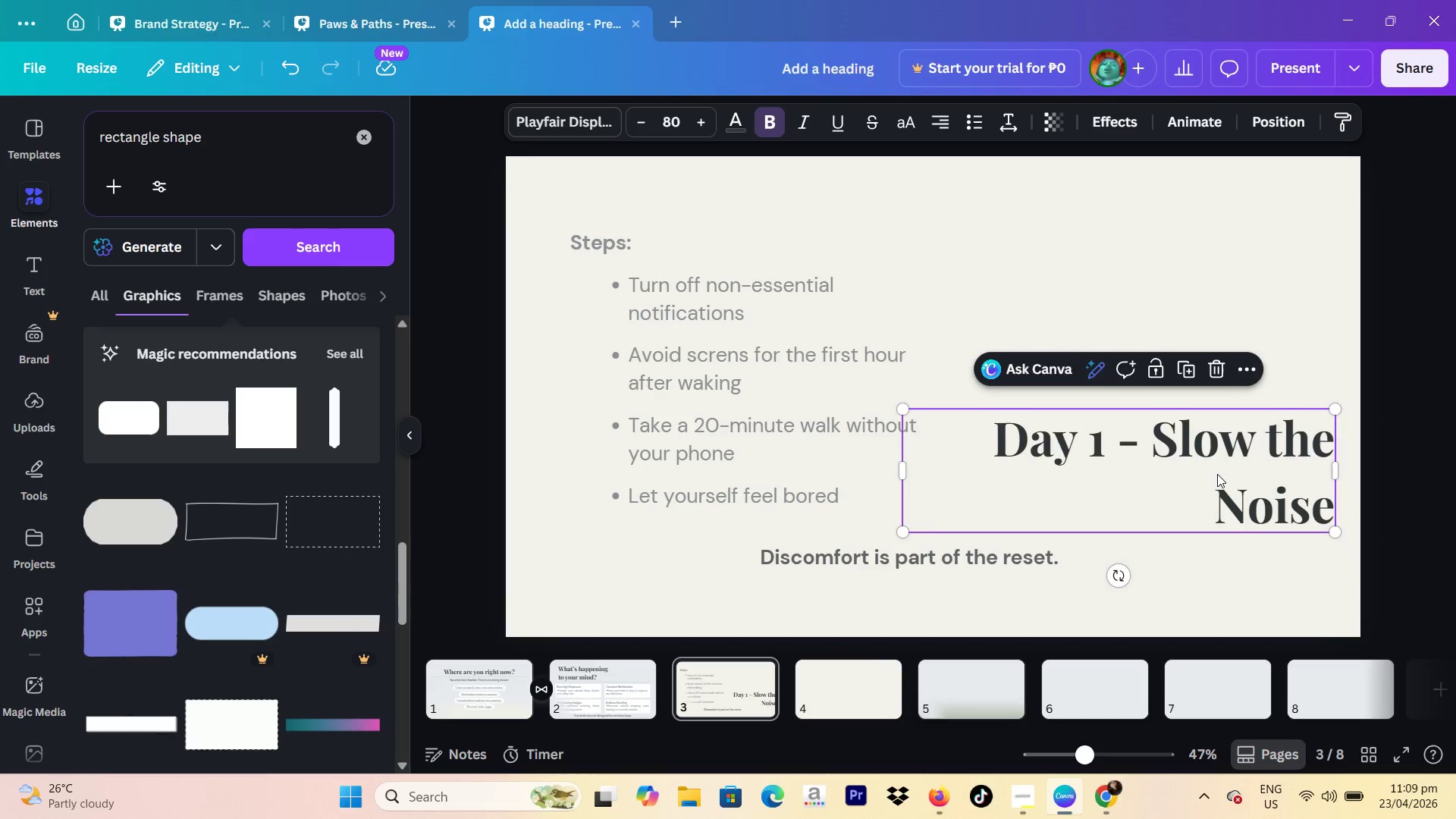 
left_click_drag(start_coordinate=[1217, 474], to_coordinate=[1193, 474])
 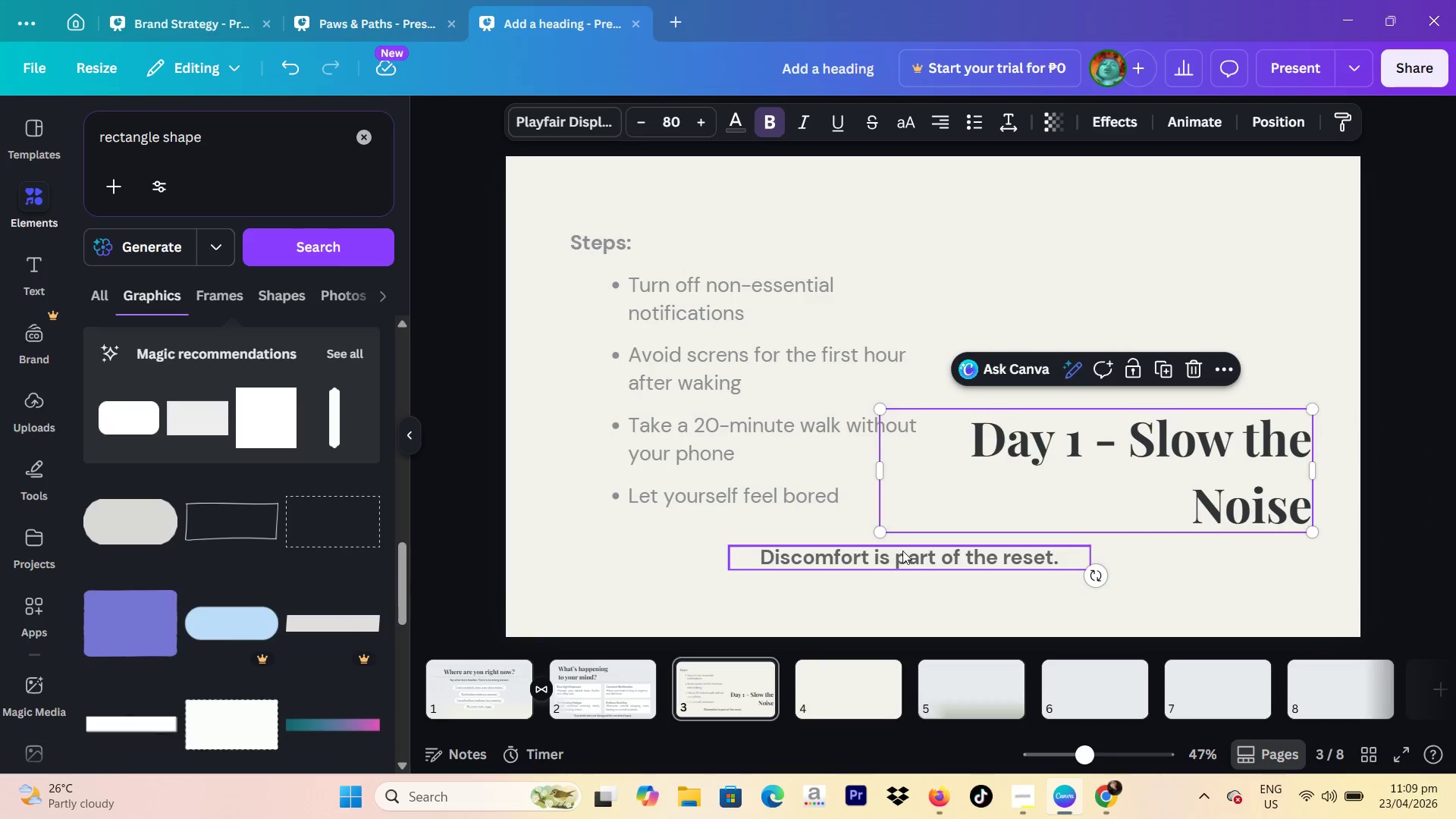 
left_click_drag(start_coordinate=[901, 554], to_coordinate=[1156, 579])
 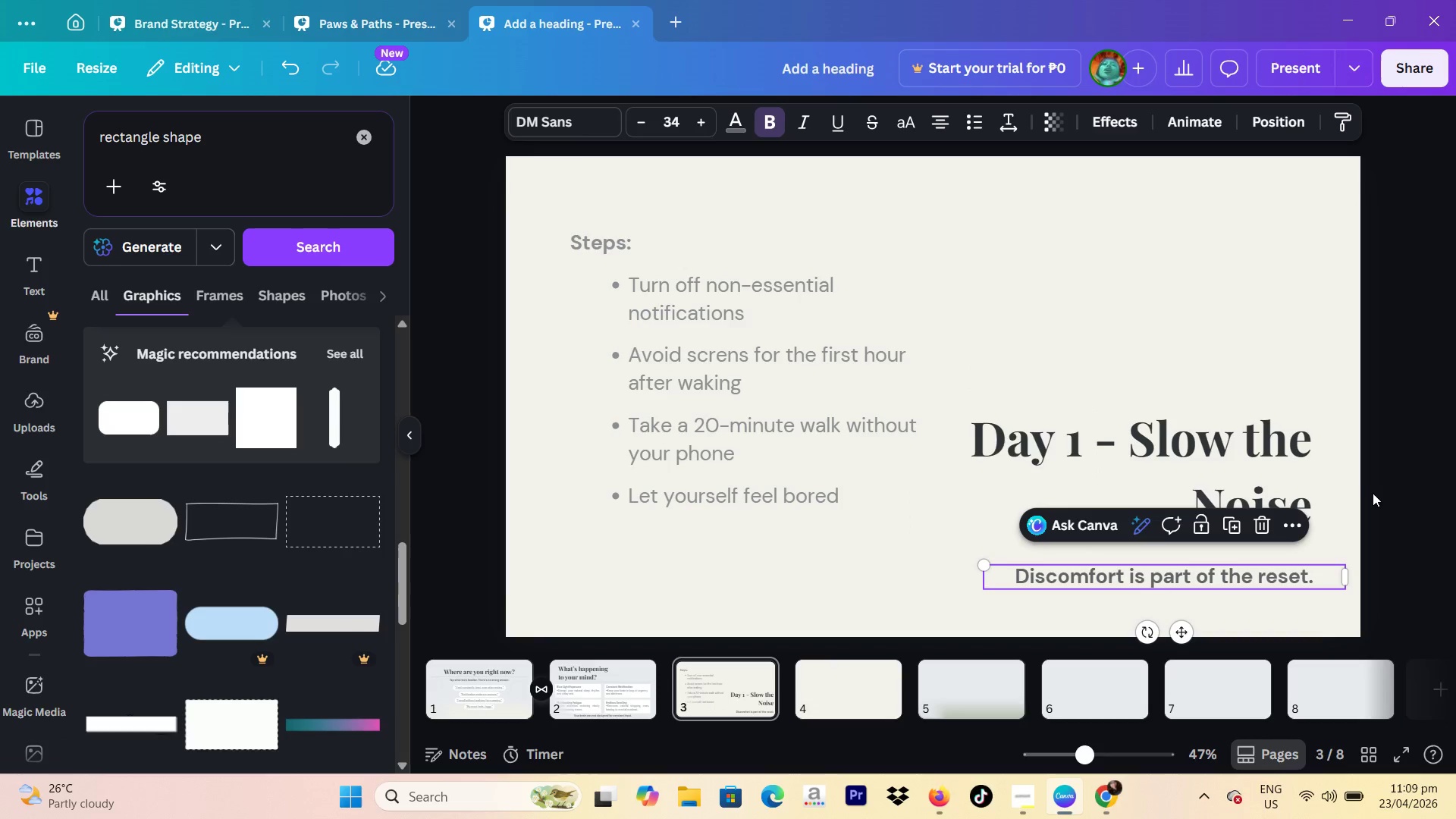 
left_click([1376, 492])
 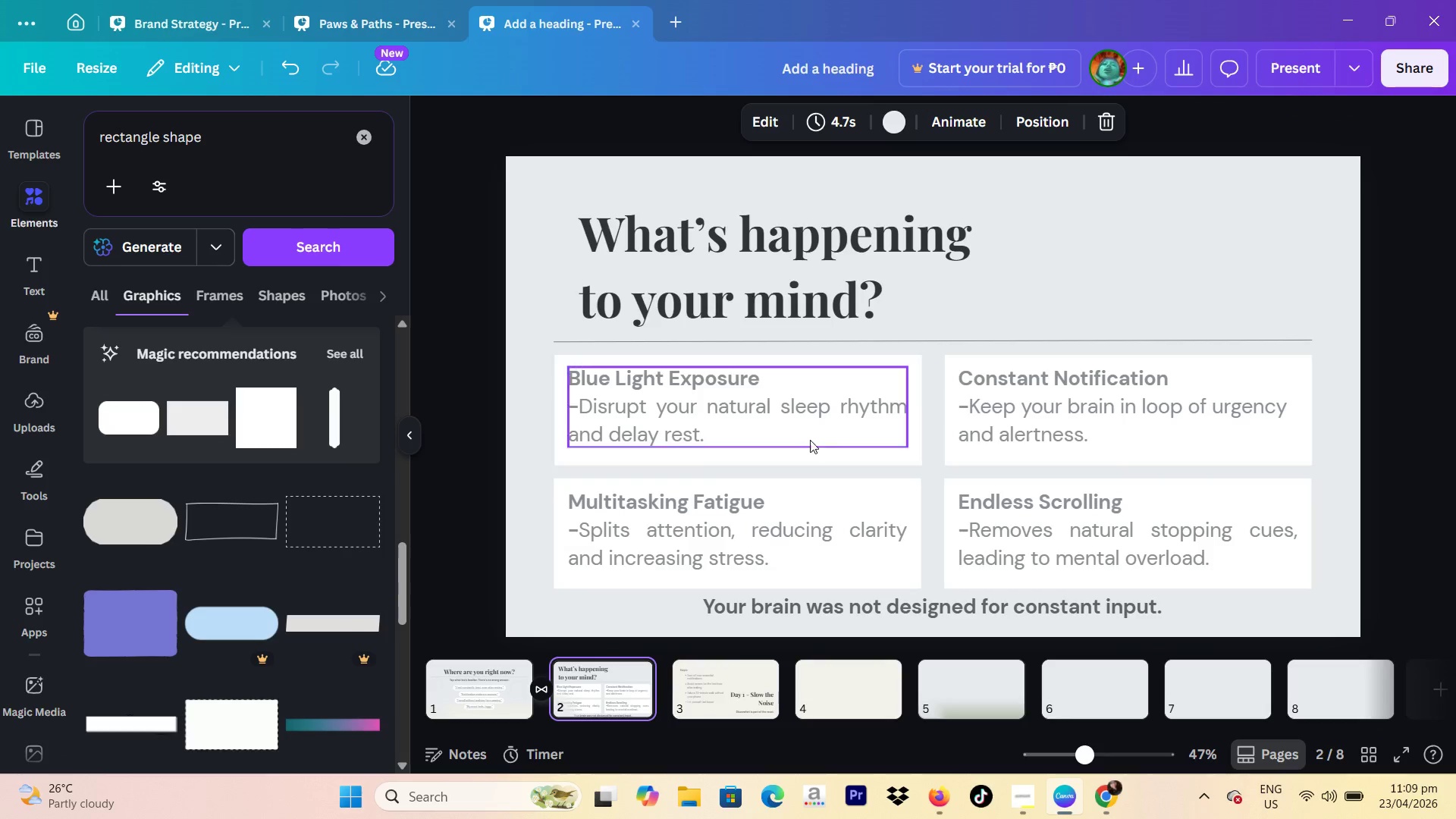 
left_click([700, 690])
 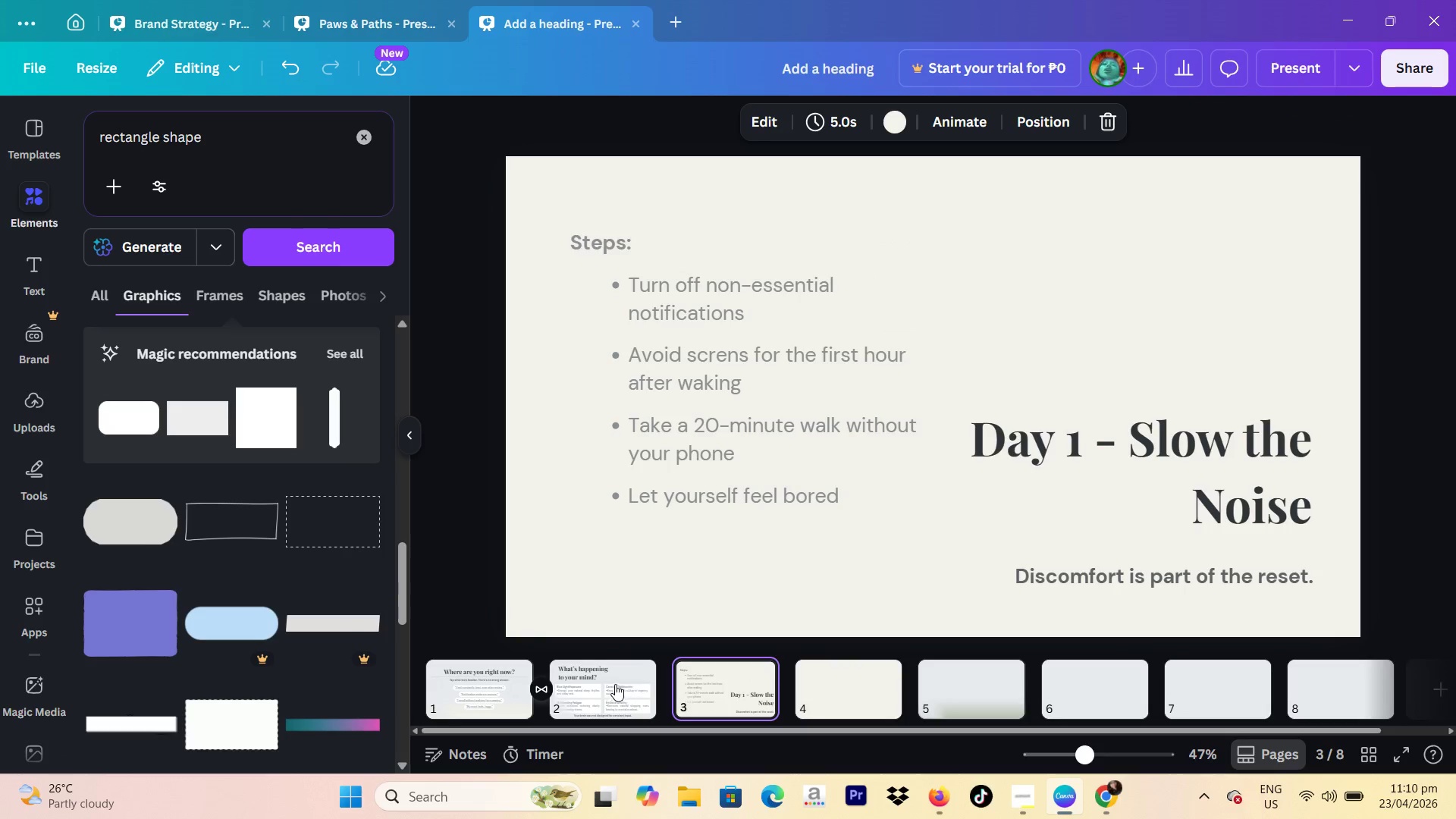 
left_click([603, 682])
 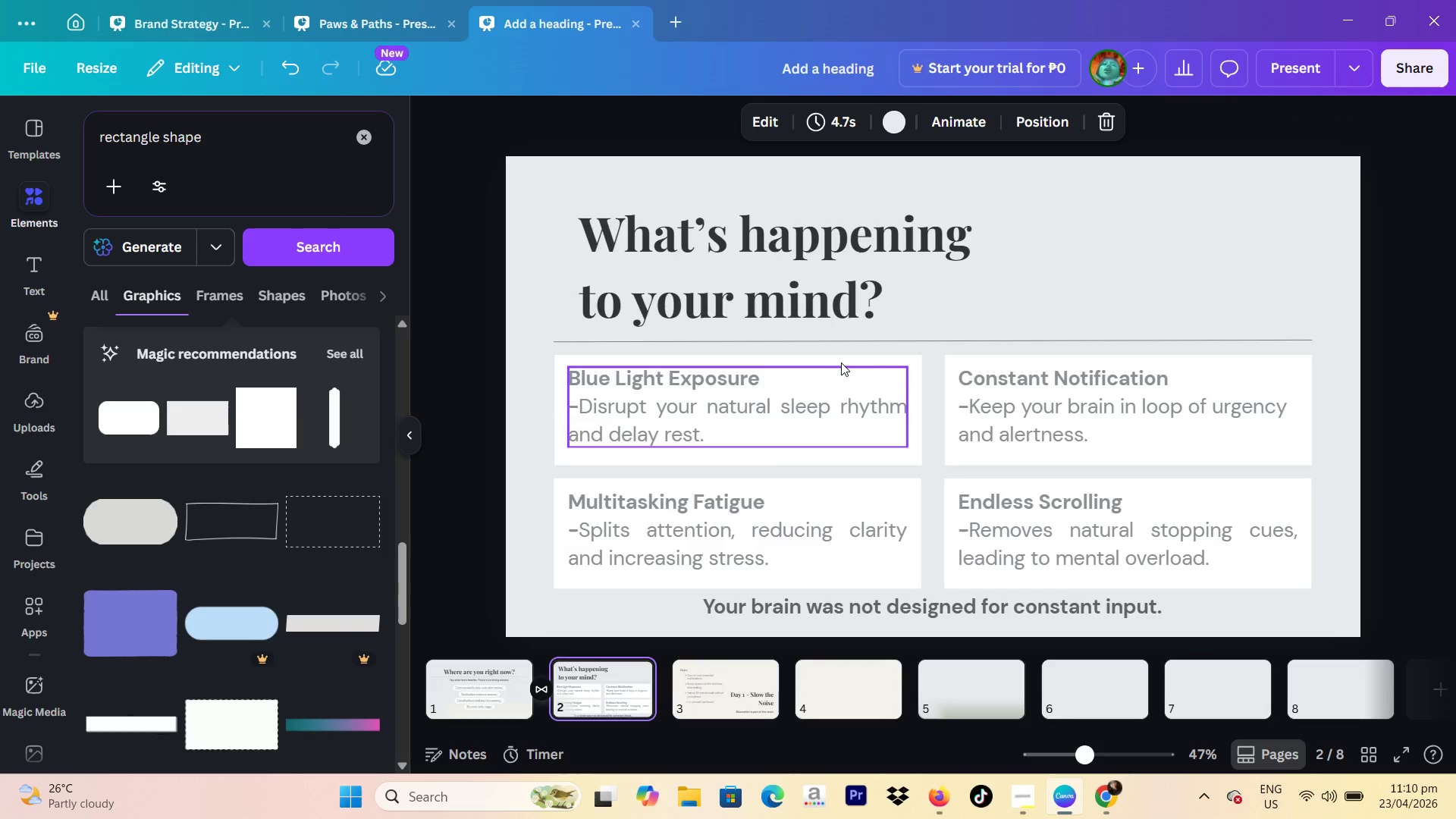 
left_click([842, 362])
 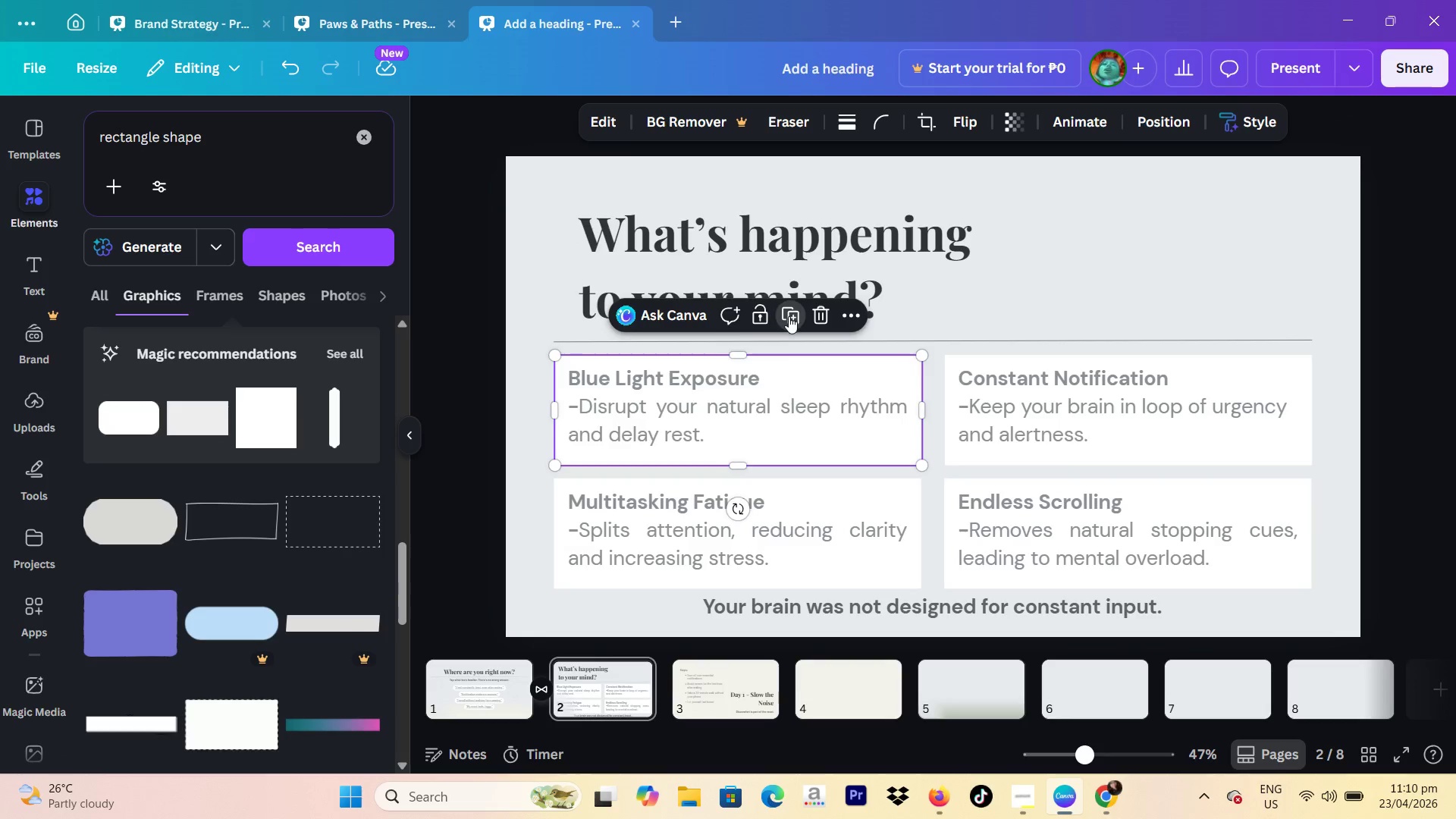 
left_click_drag(start_coordinate=[817, 406], to_coordinate=[739, 681])
 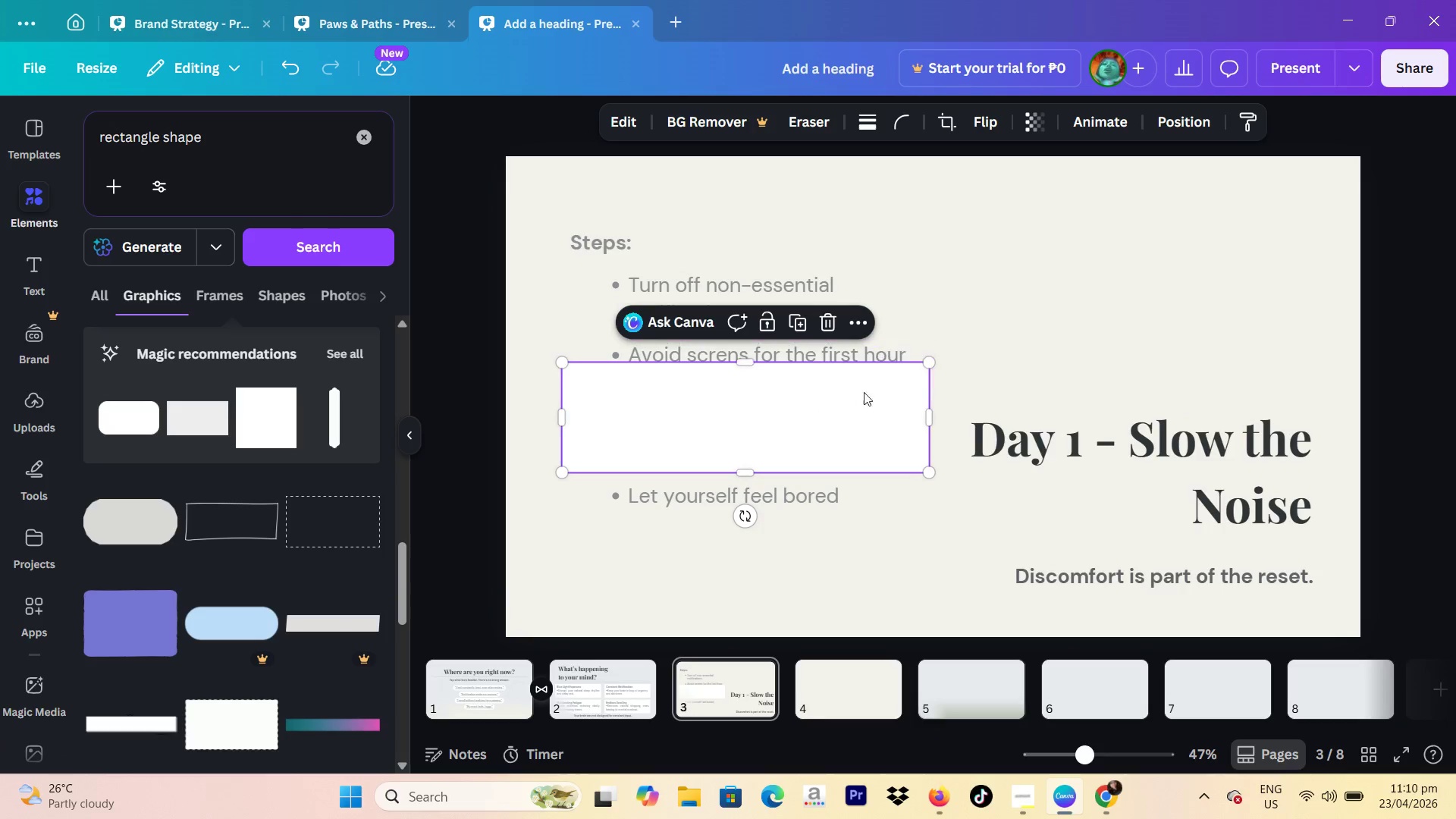 
left_click_drag(start_coordinate=[836, 418], to_coordinate=[883, 322])
 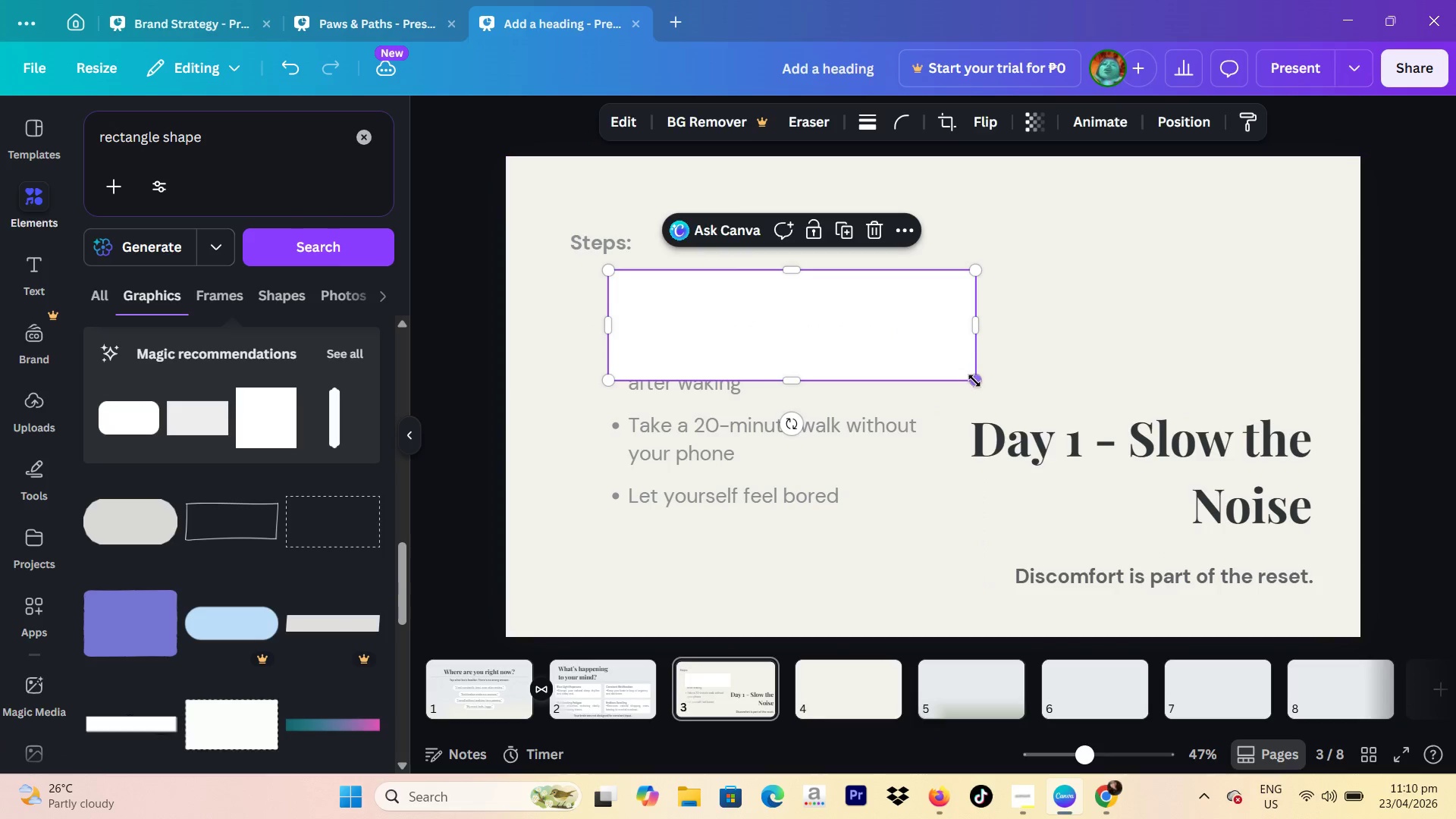 
left_click_drag(start_coordinate=[974, 381], to_coordinate=[861, 300])
 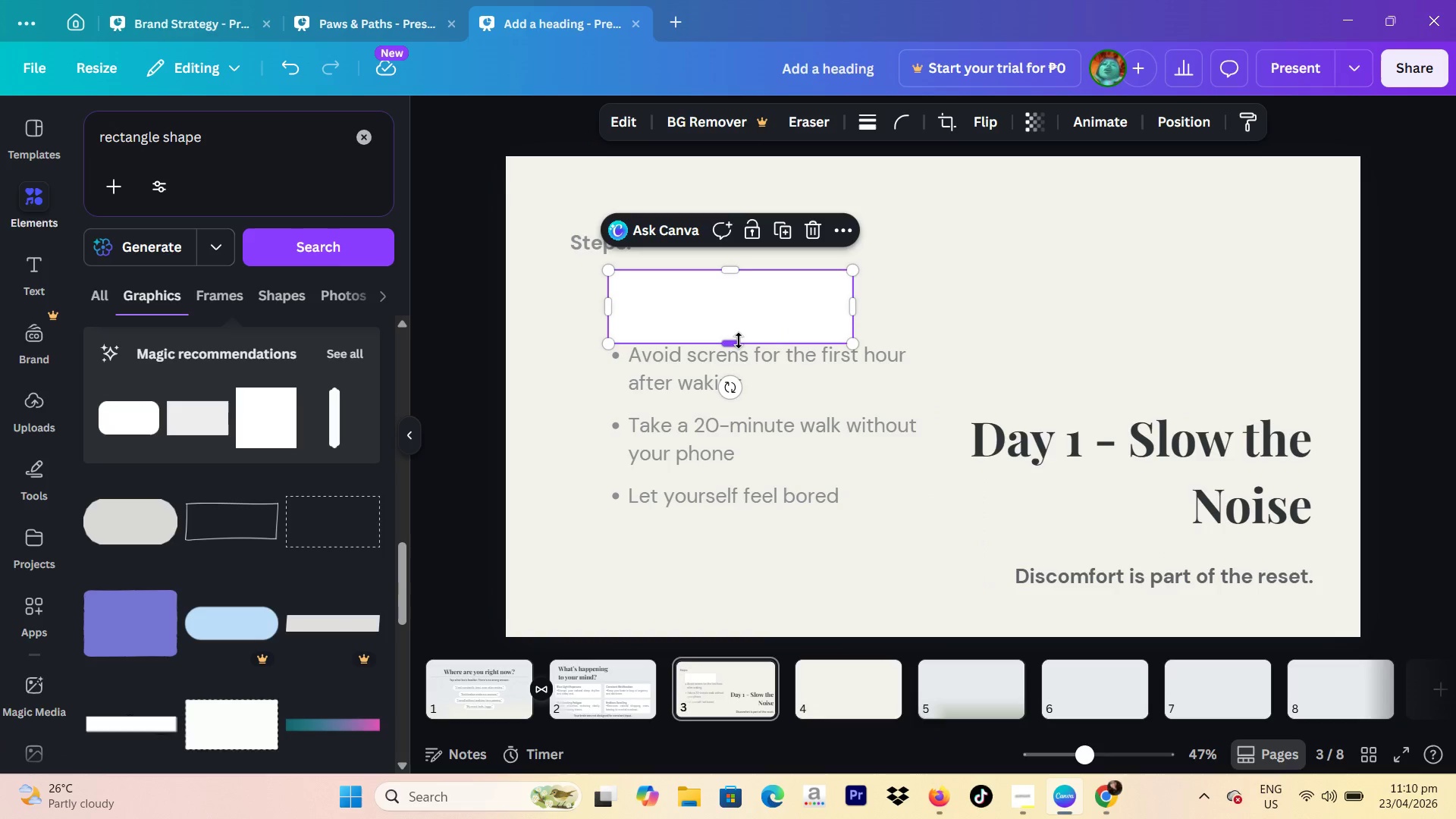 
left_click_drag(start_coordinate=[738, 340], to_coordinate=[742, 328])
 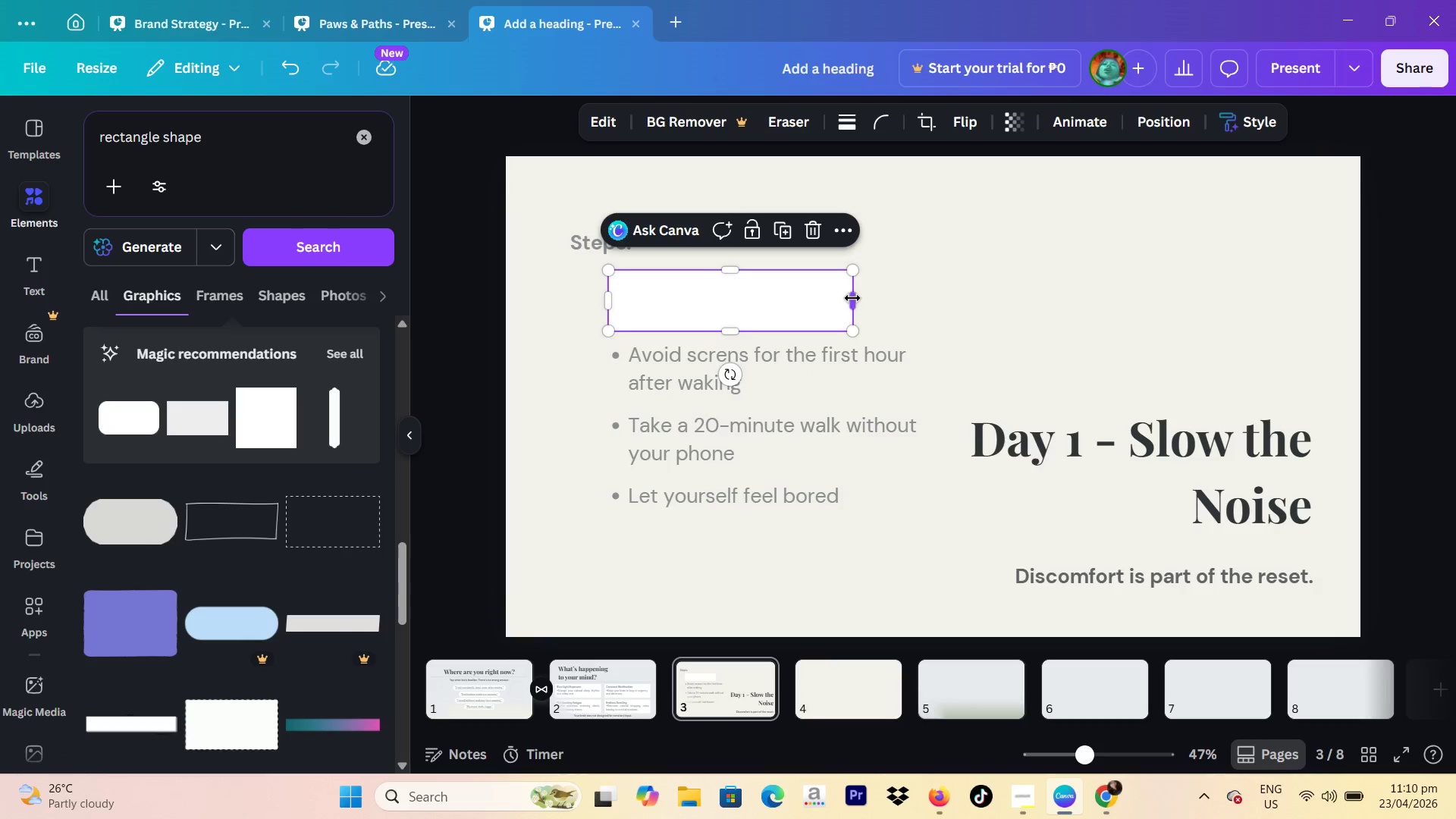 
left_click_drag(start_coordinate=[852, 298], to_coordinate=[930, 299])
 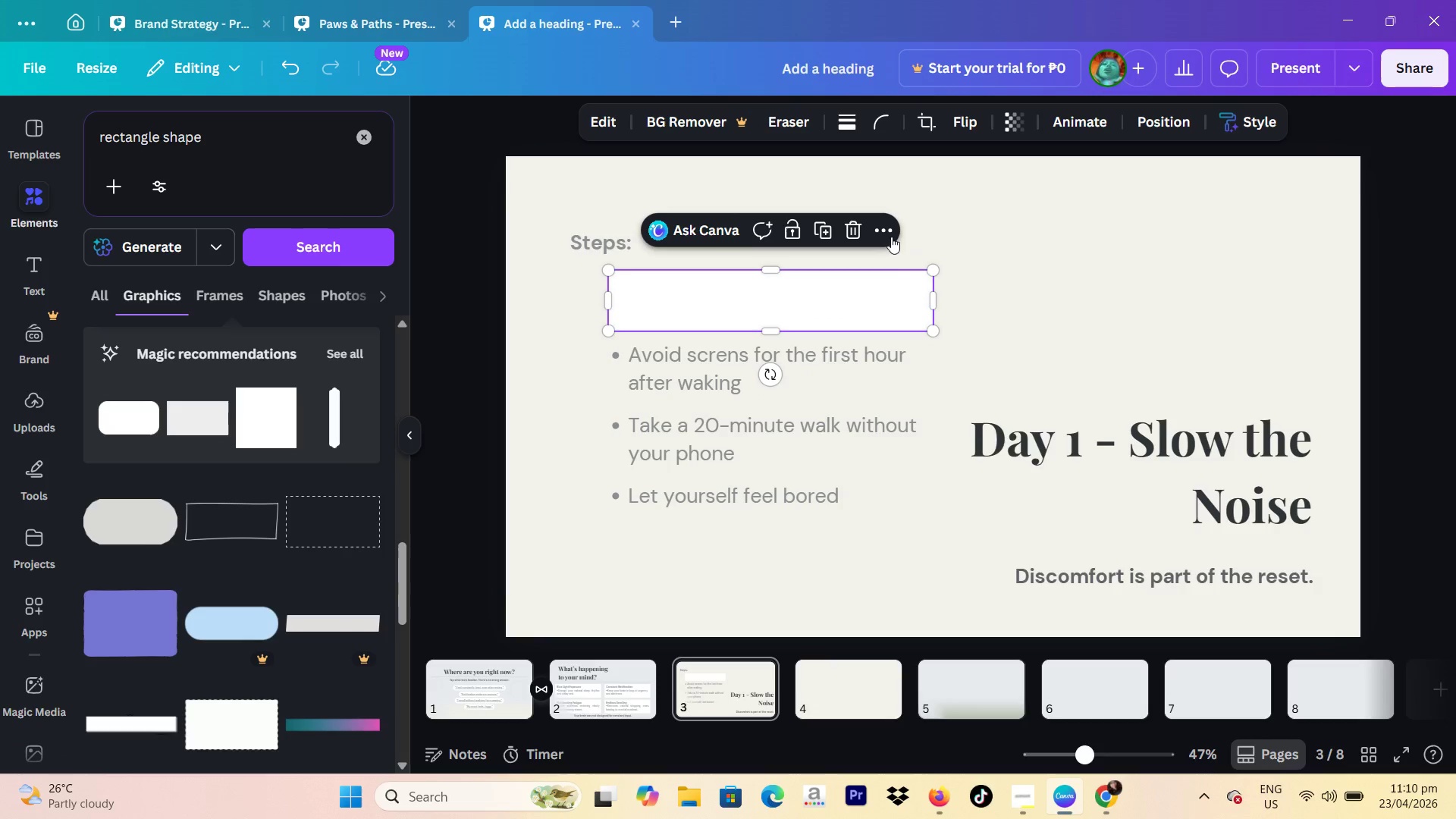 
left_click([888, 237])
 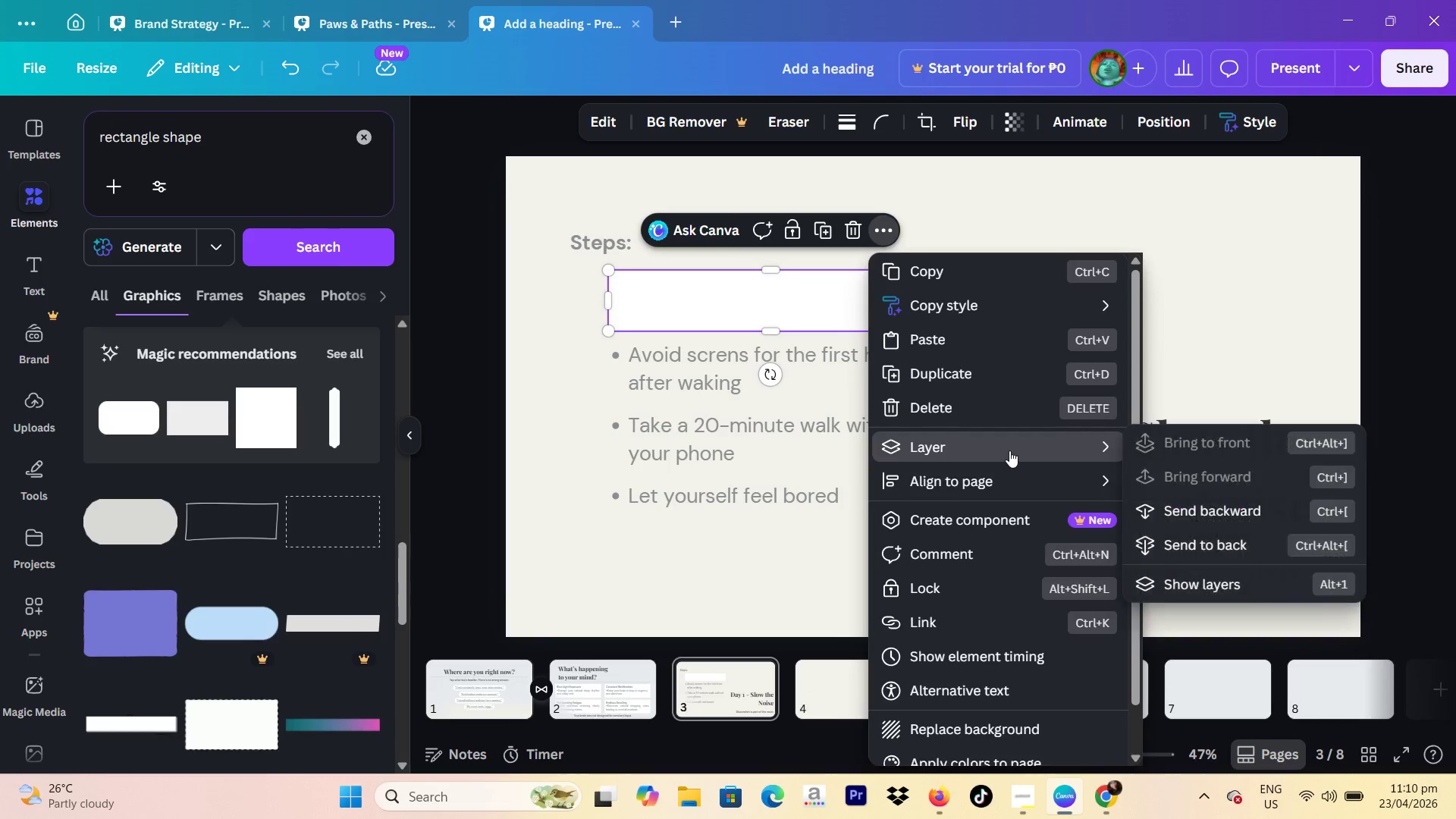 
left_click([1263, 533])
 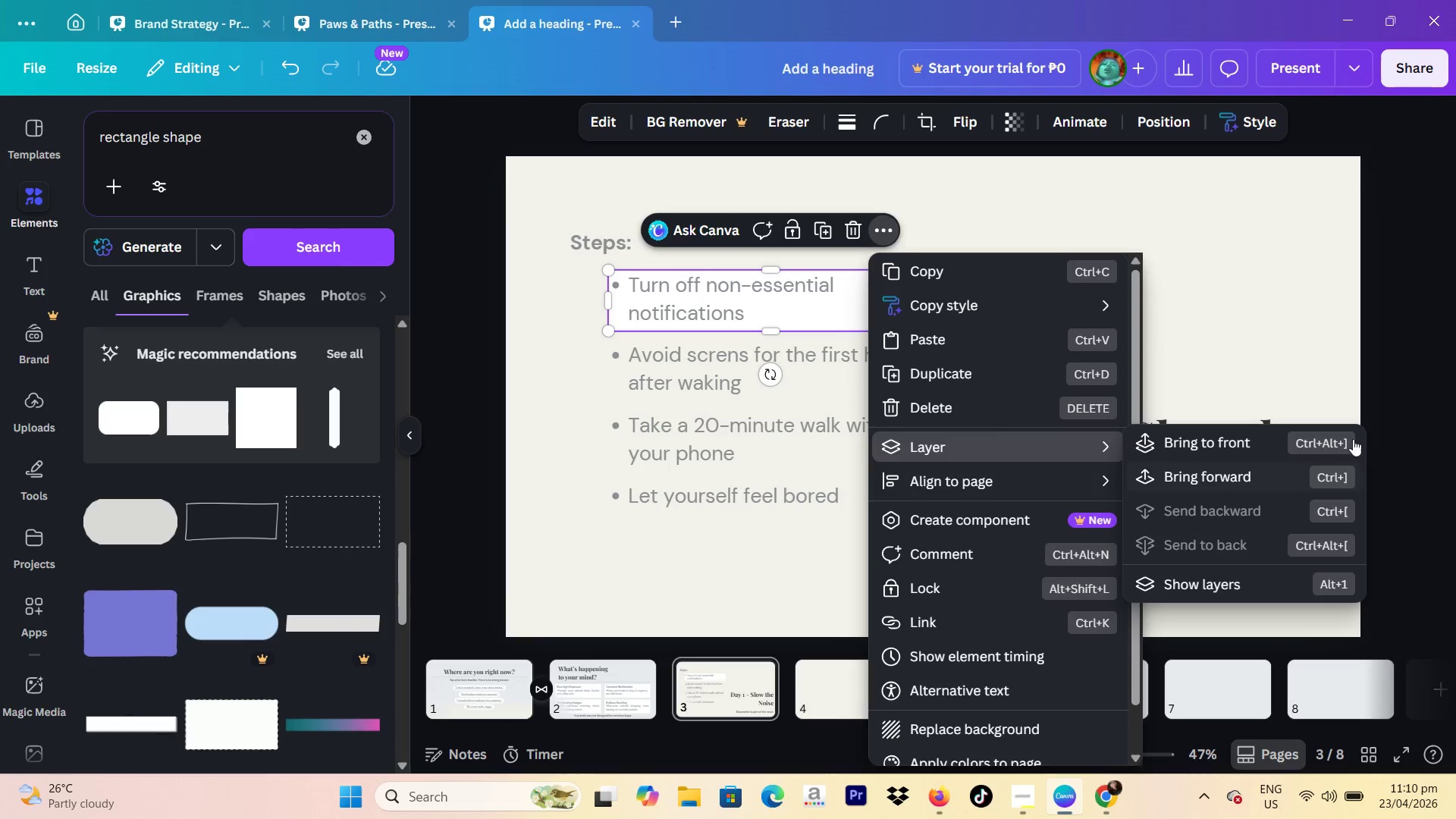 
left_click([1414, 393])
 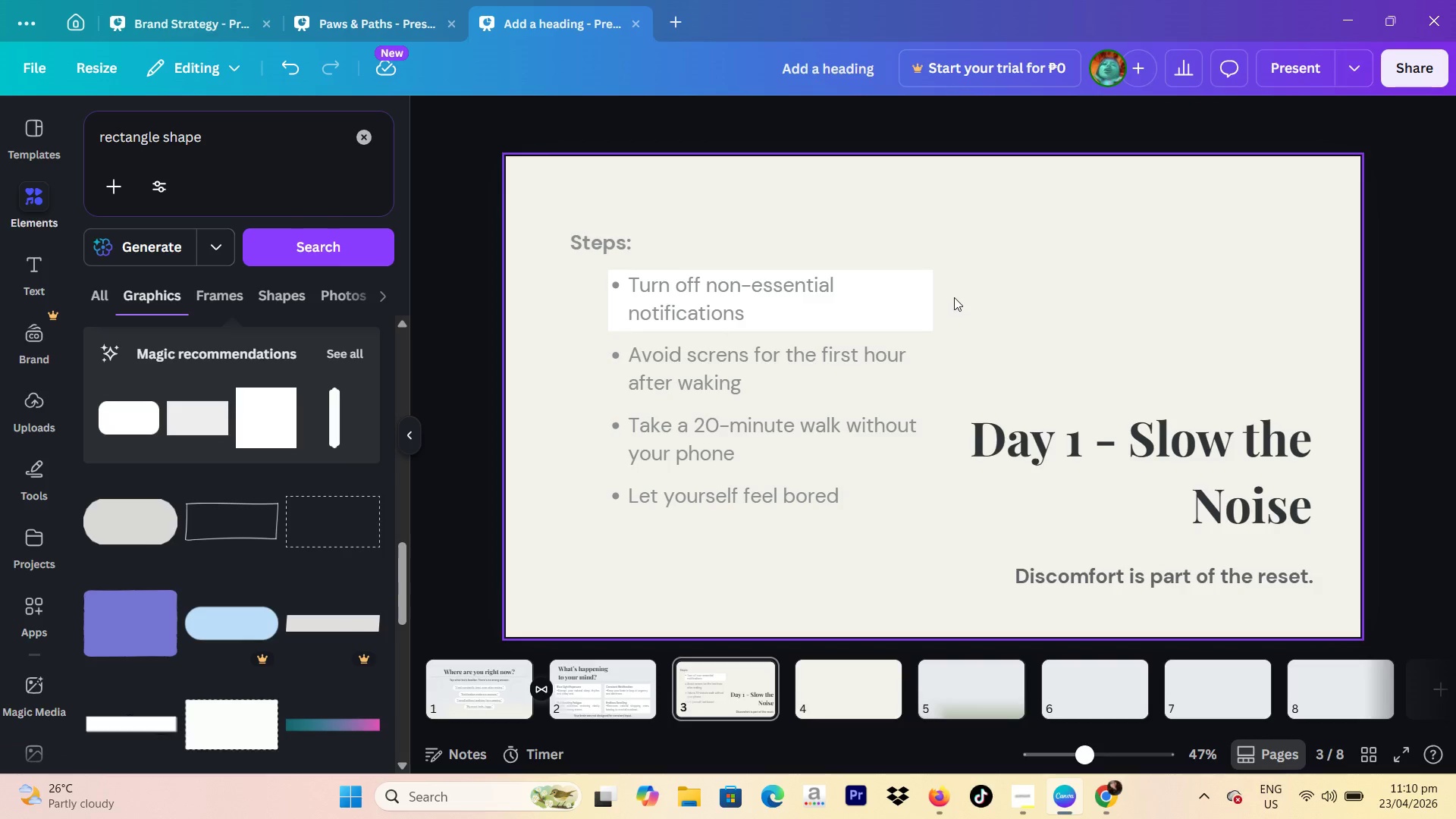 
left_click([902, 301])
 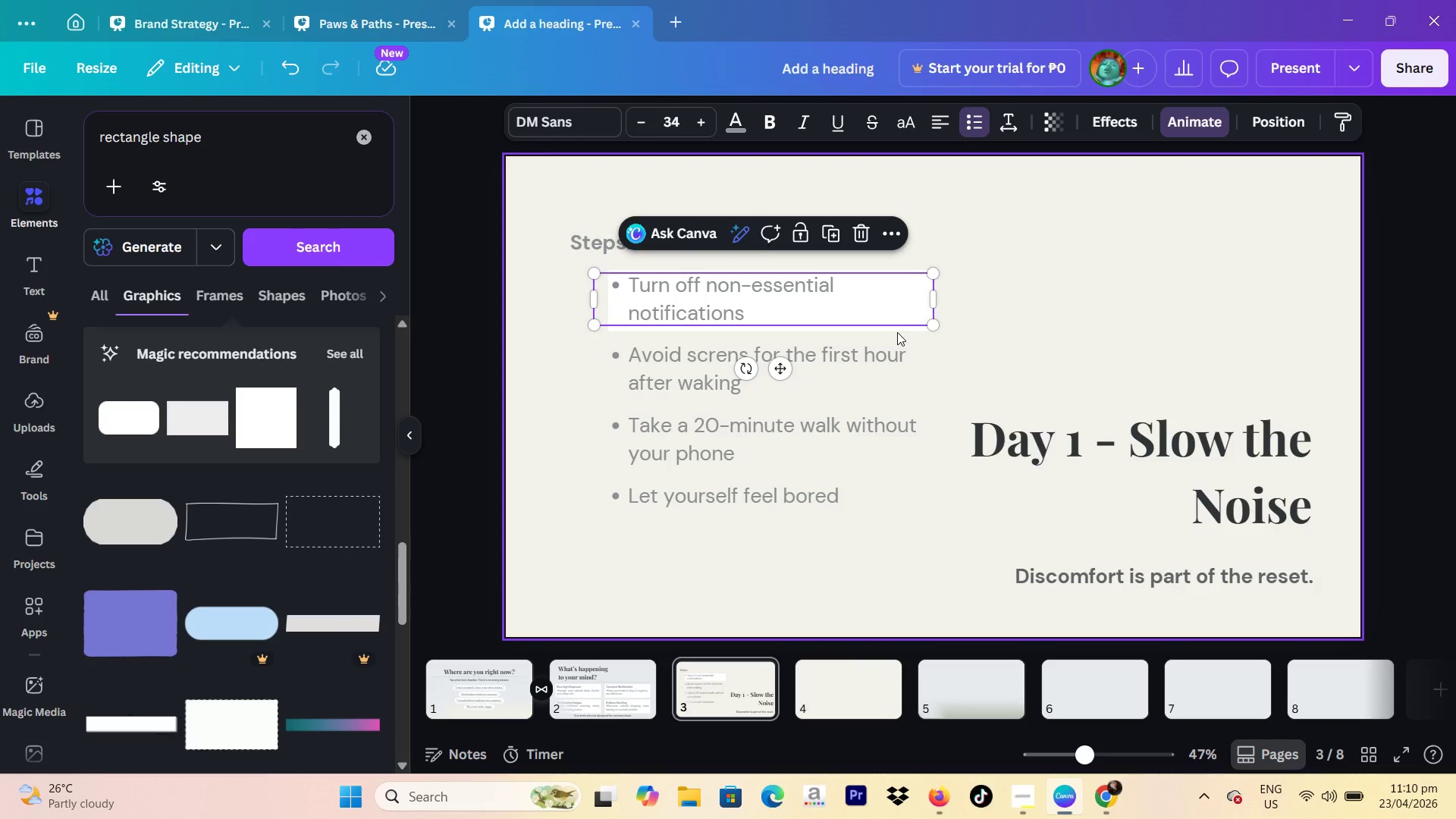 
left_click([894, 328])
 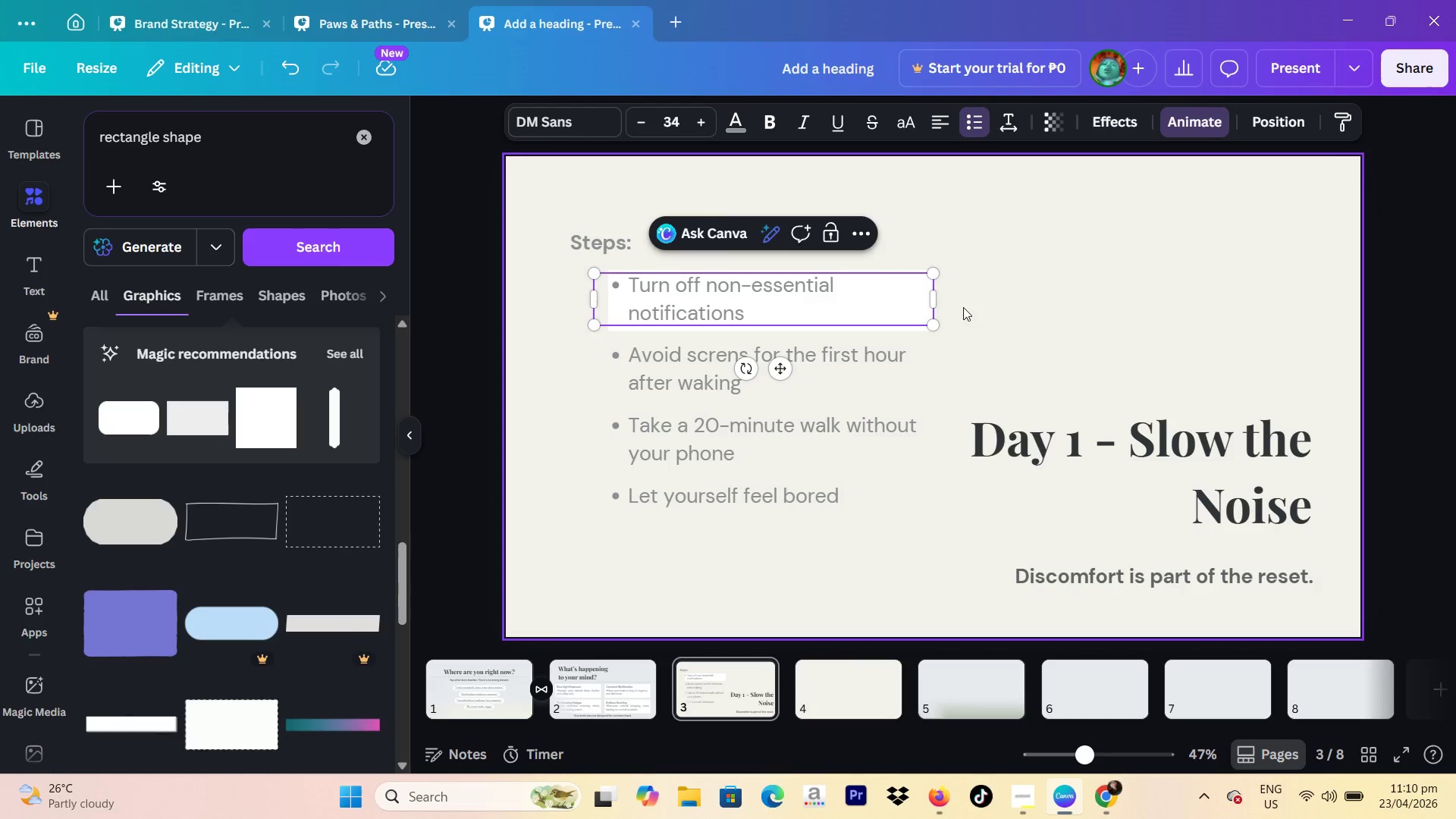 
left_click_drag(start_coordinate=[937, 301], to_coordinate=[864, 301])
 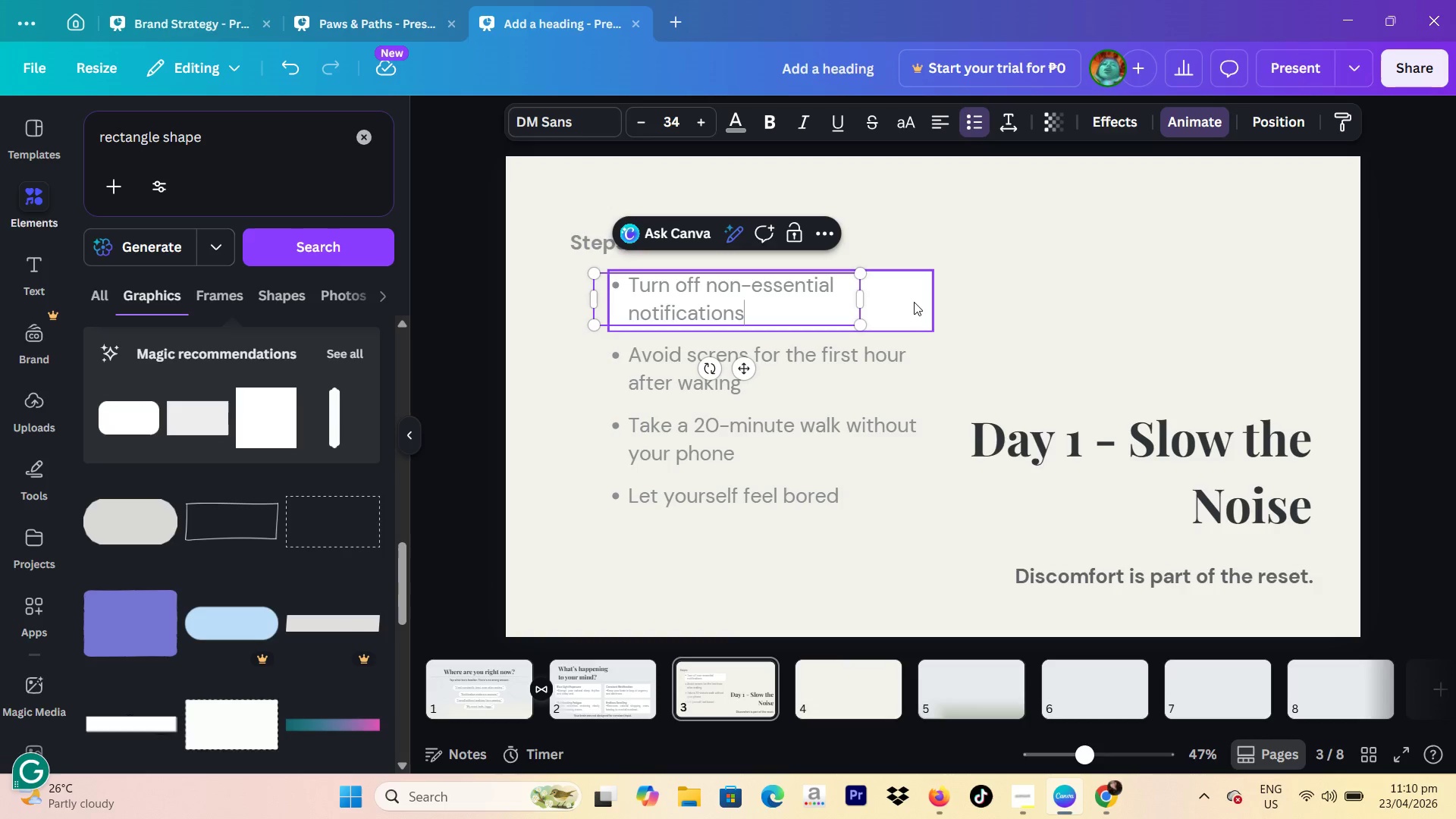 
left_click([914, 302])
 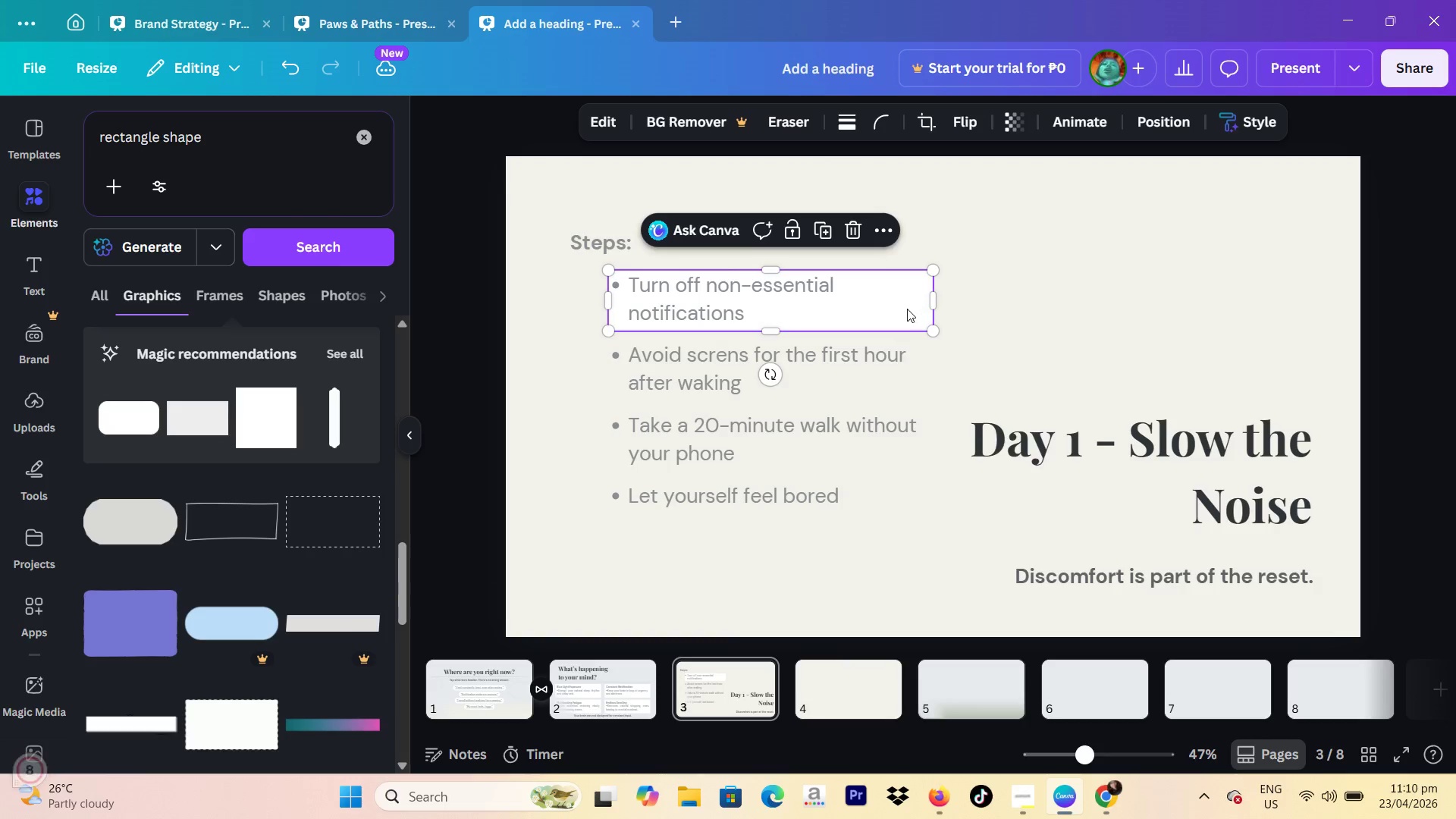 
left_click_drag(start_coordinate=[907, 309], to_coordinate=[900, 309])
 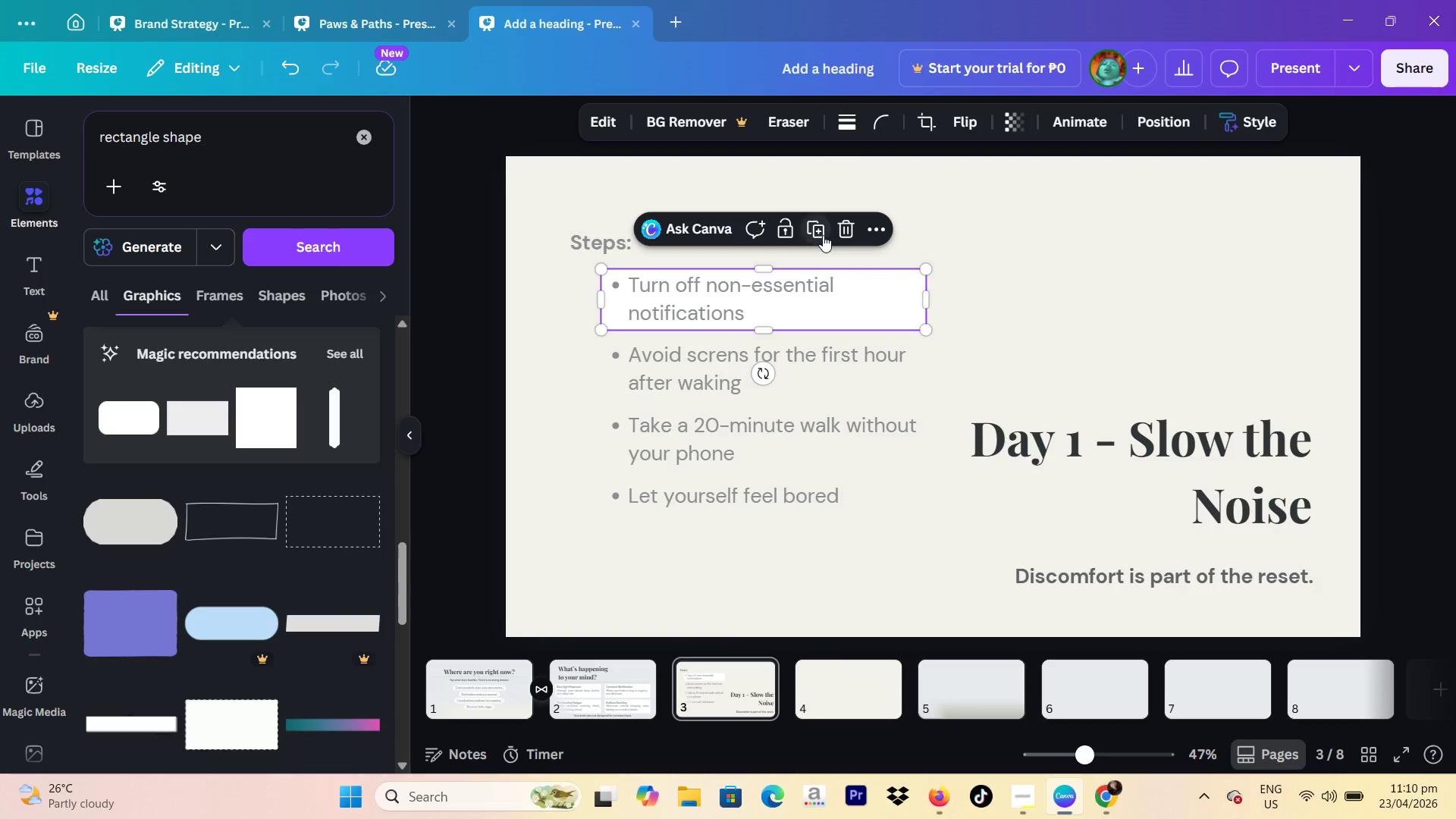 
left_click([821, 235])
 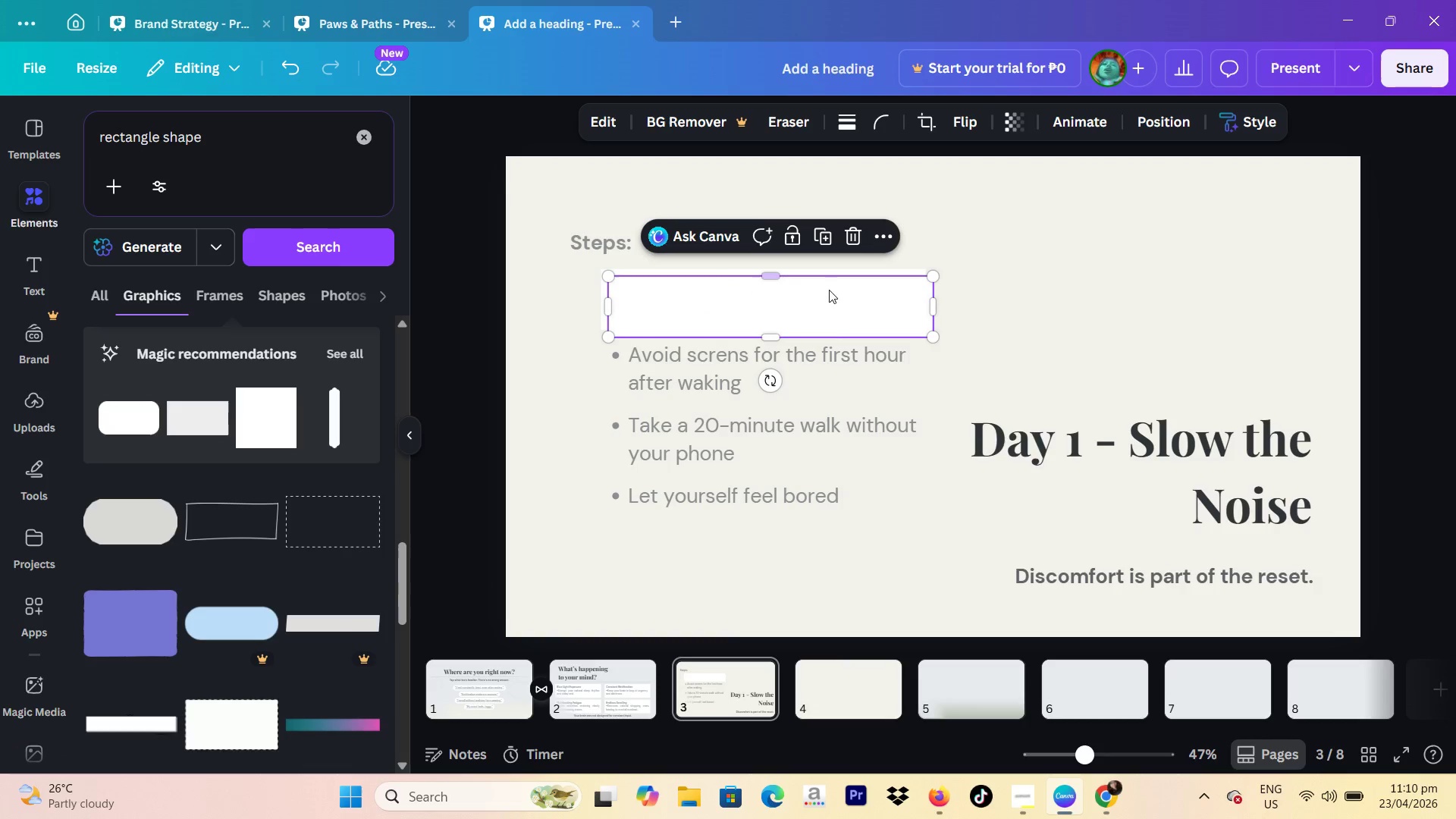 
left_click_drag(start_coordinate=[833, 319], to_coordinate=[828, 384])
 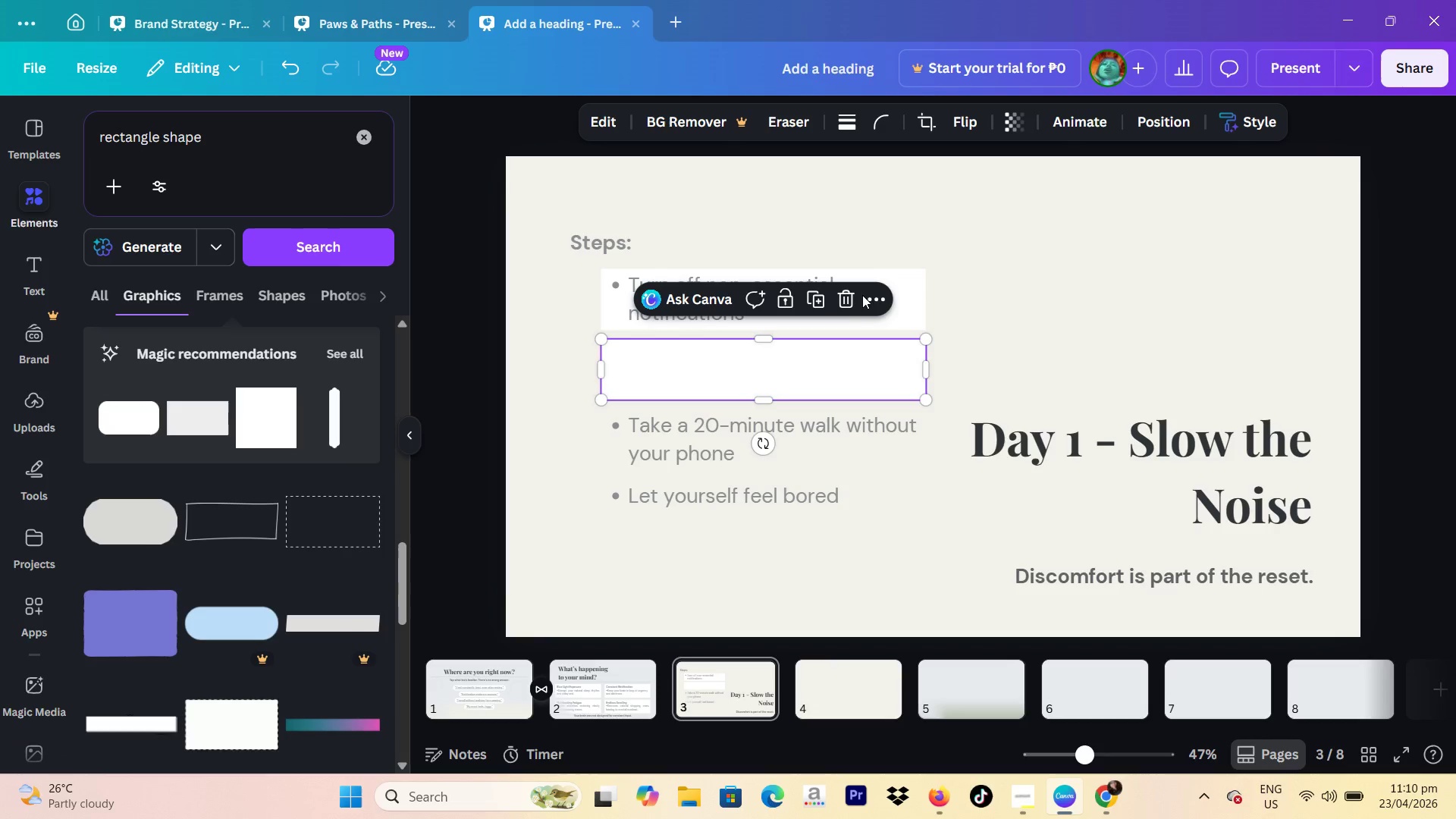 
left_click([865, 303])
 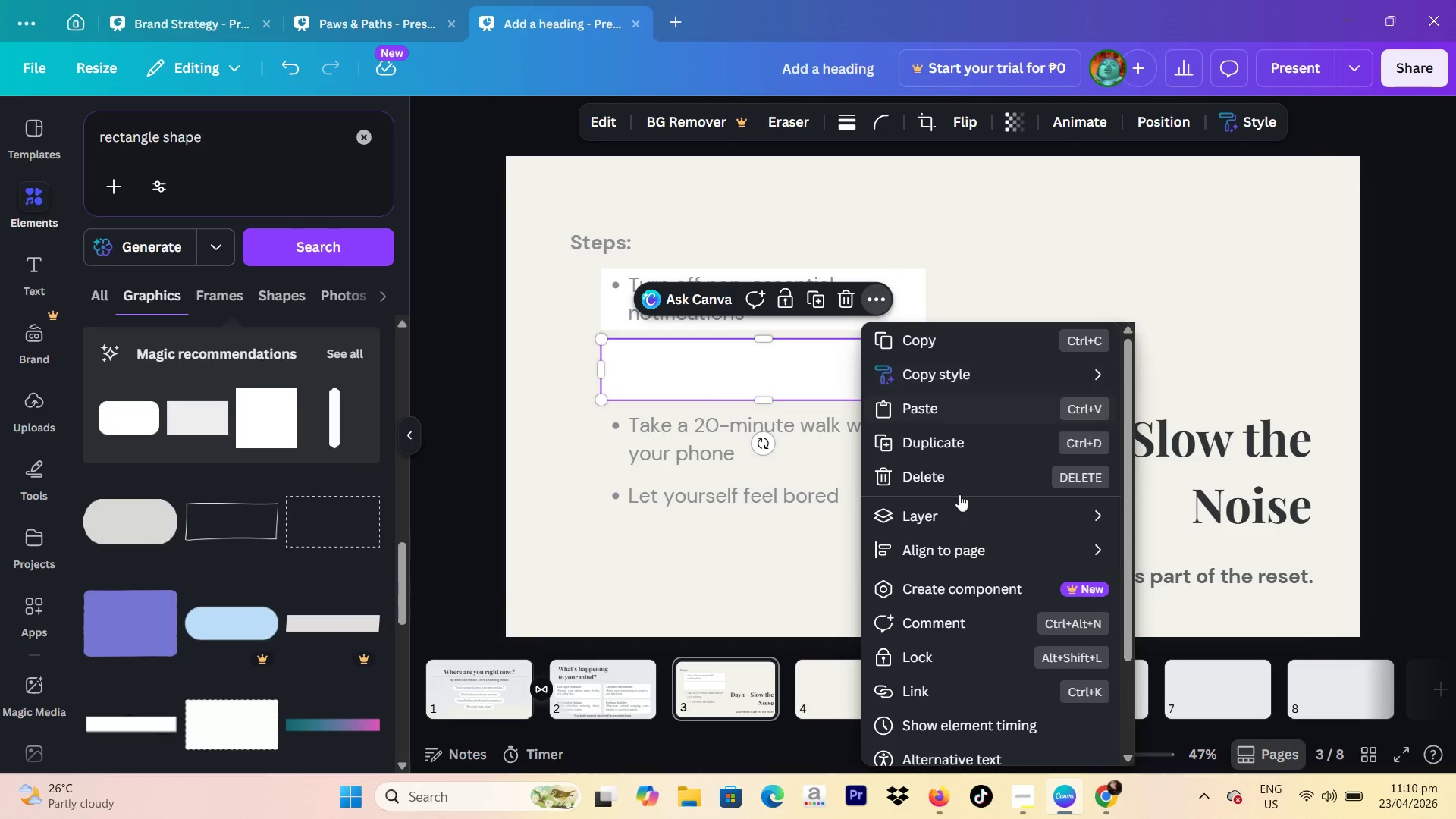 
left_click([945, 517])
 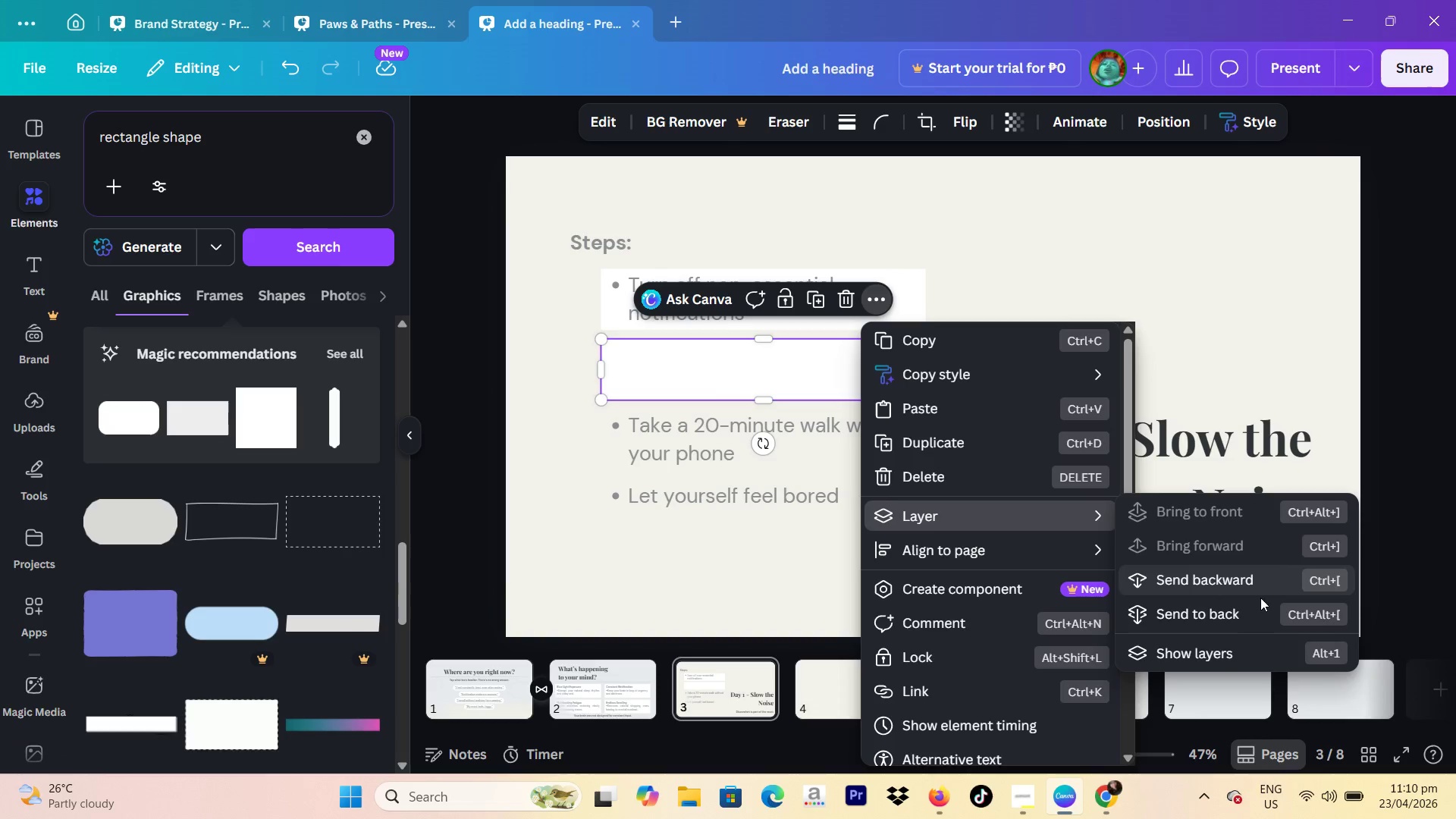 
left_click([1260, 609])
 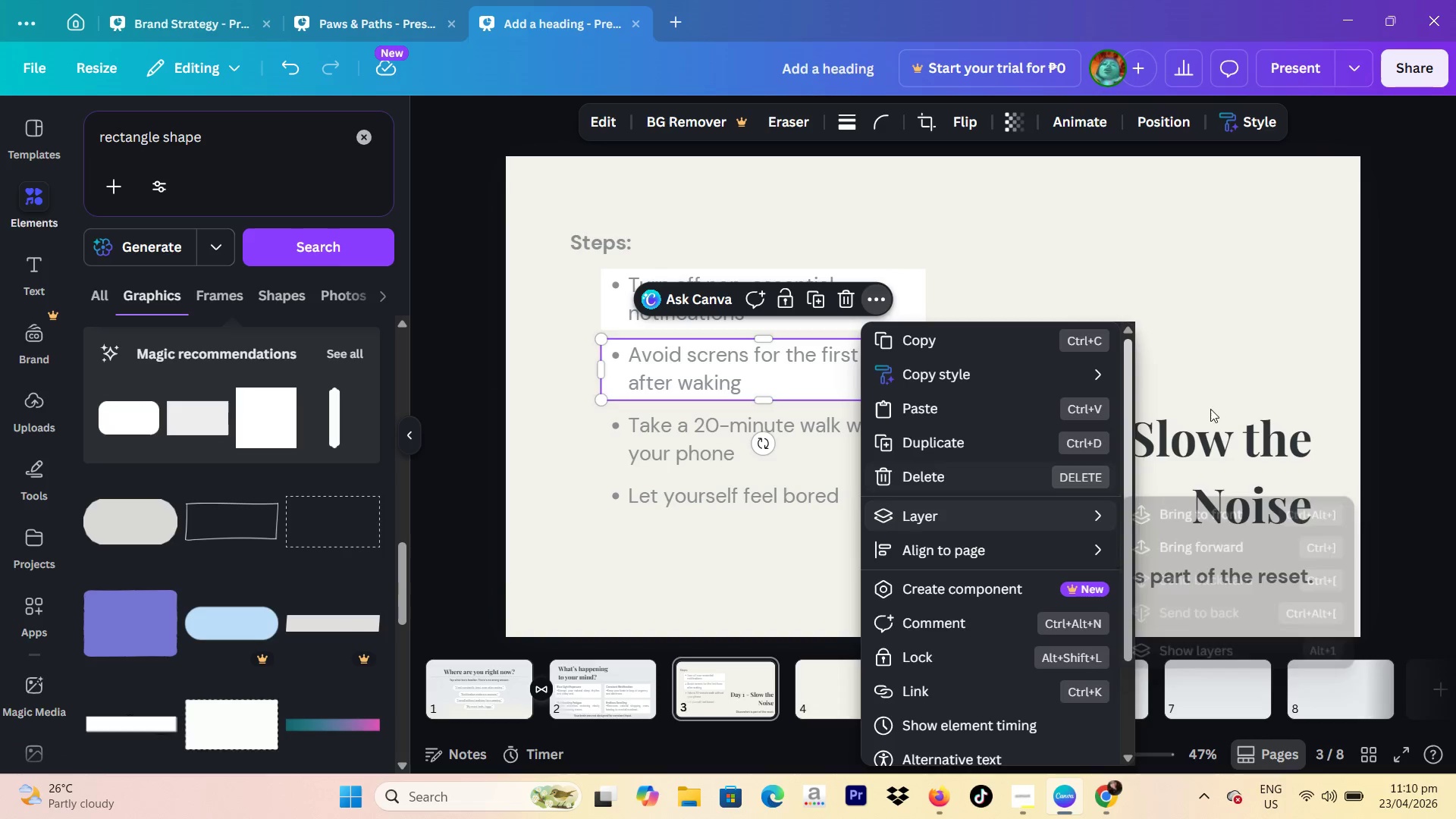 
left_click([1455, 331])
 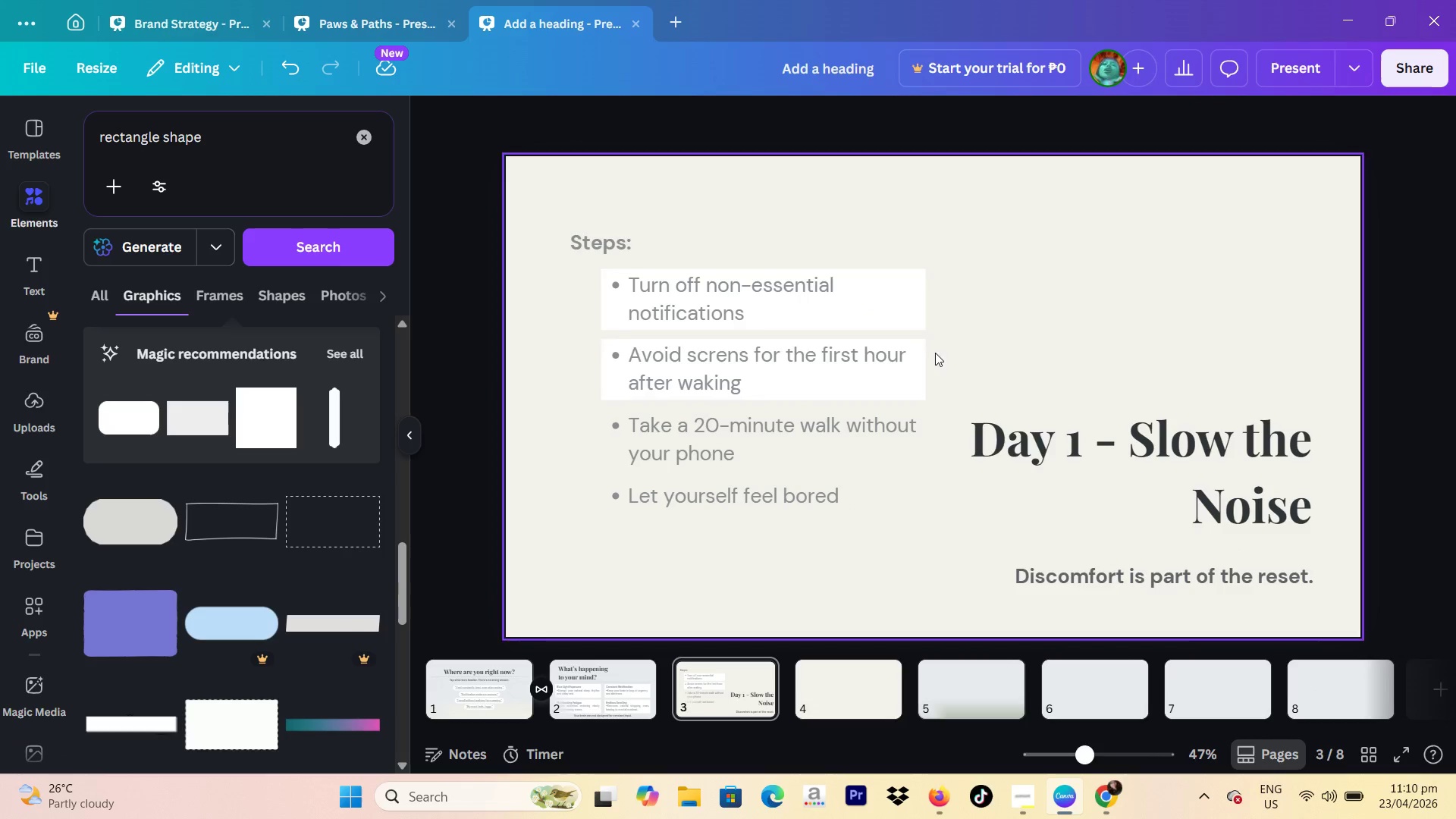 
left_click([908, 316])
 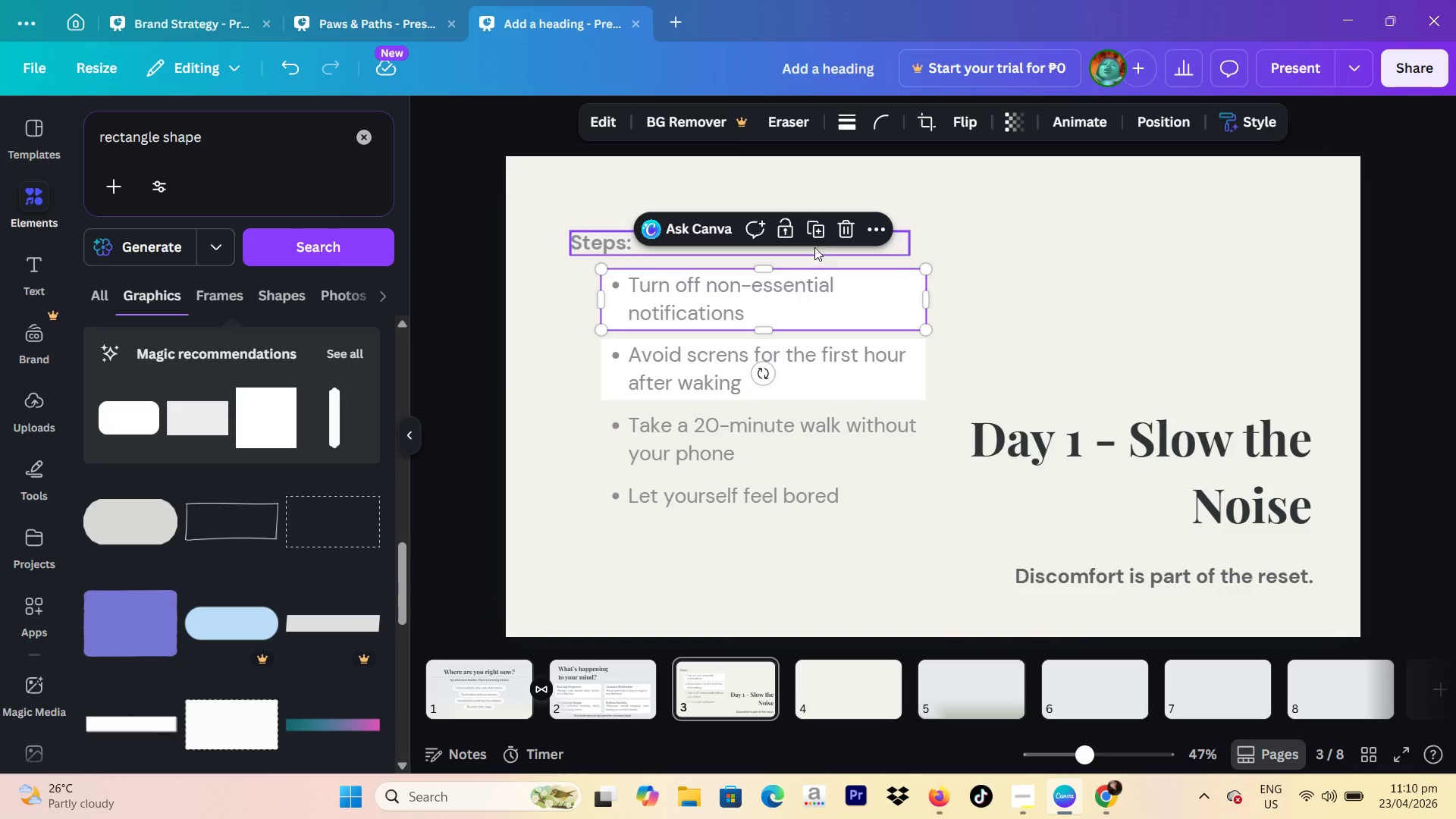 
left_click([814, 235])
 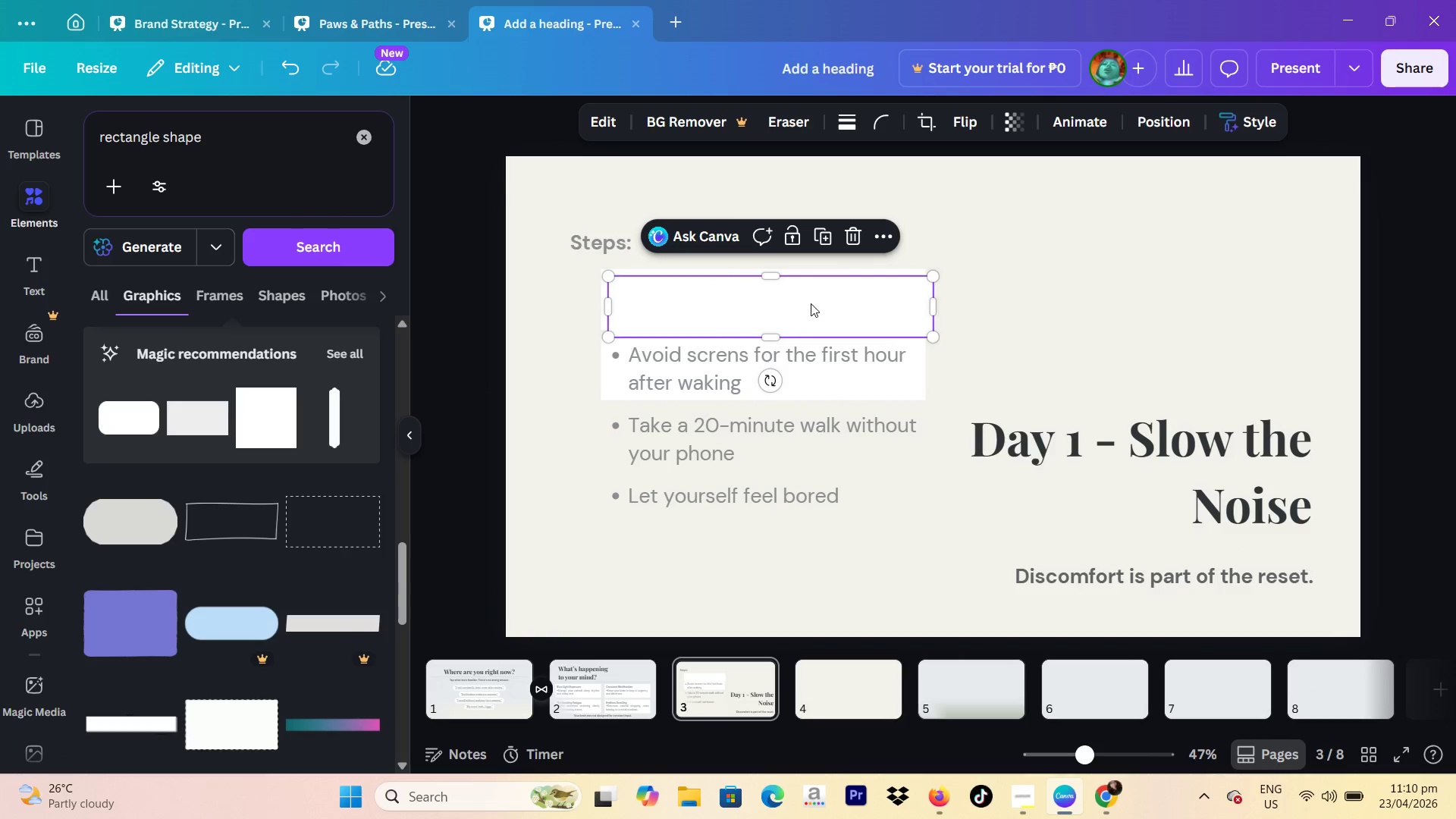 
left_click_drag(start_coordinate=[811, 306], to_coordinate=[801, 438])
 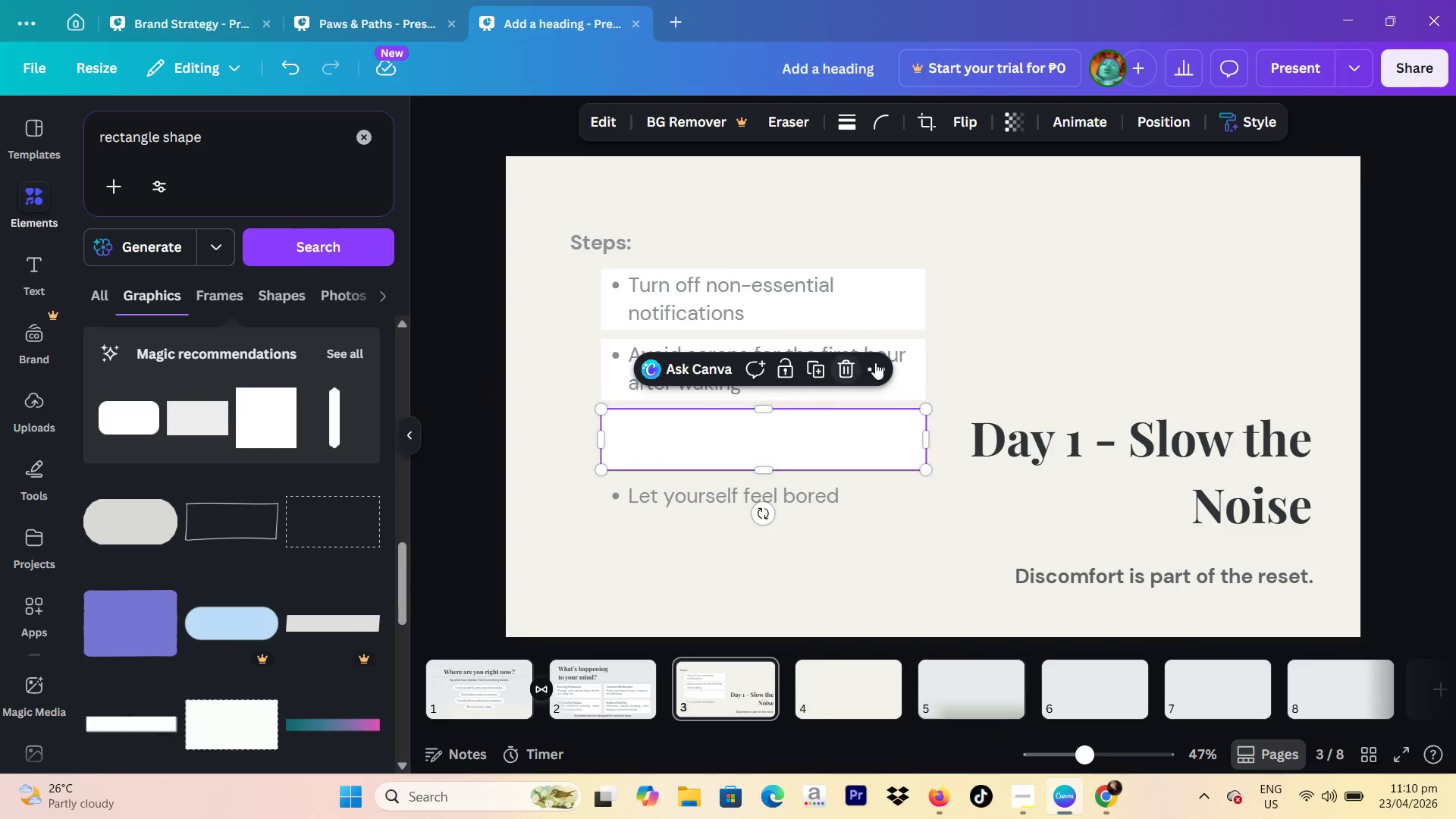 
left_click([875, 362])
 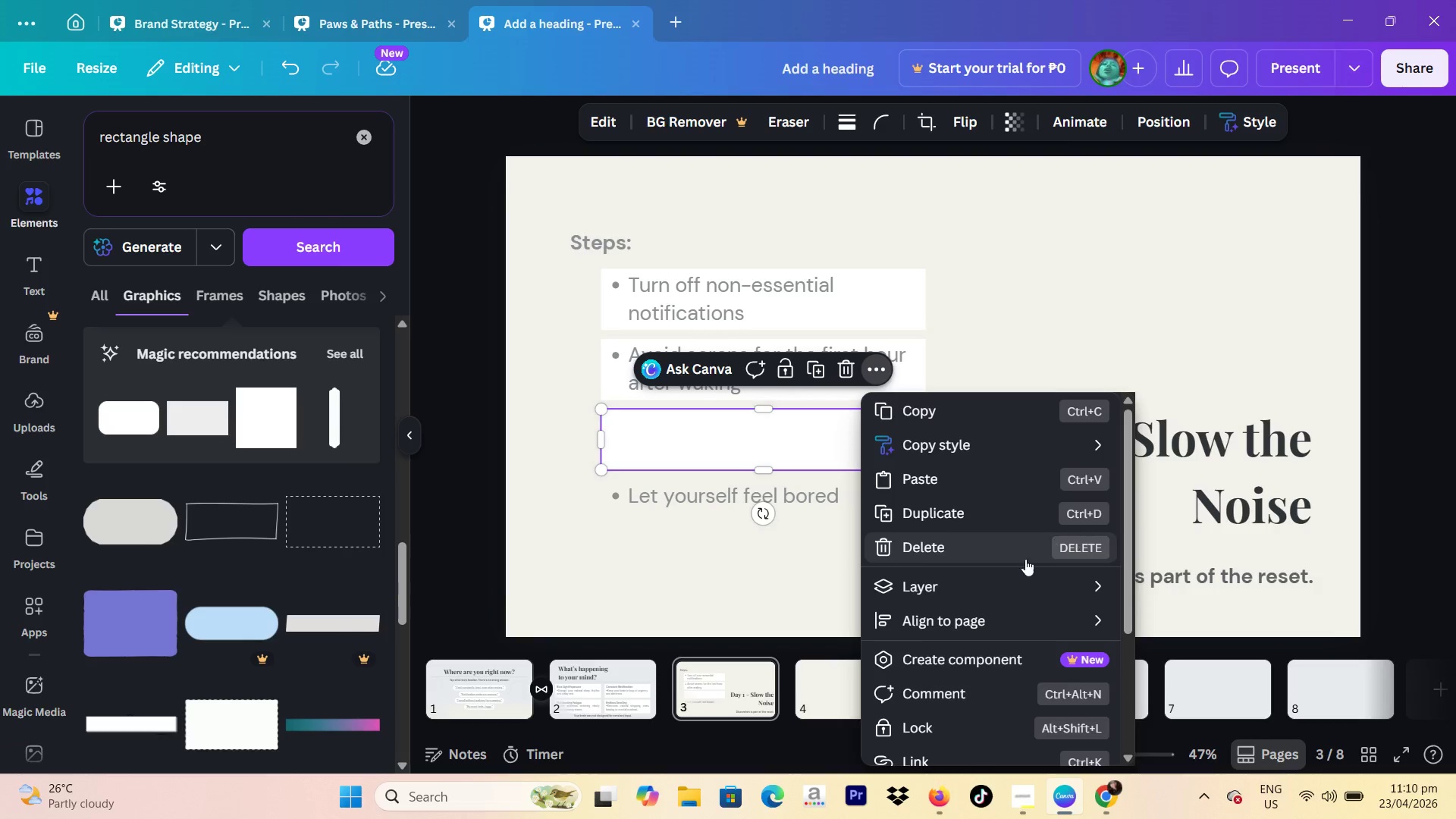 
left_click([1018, 578])
 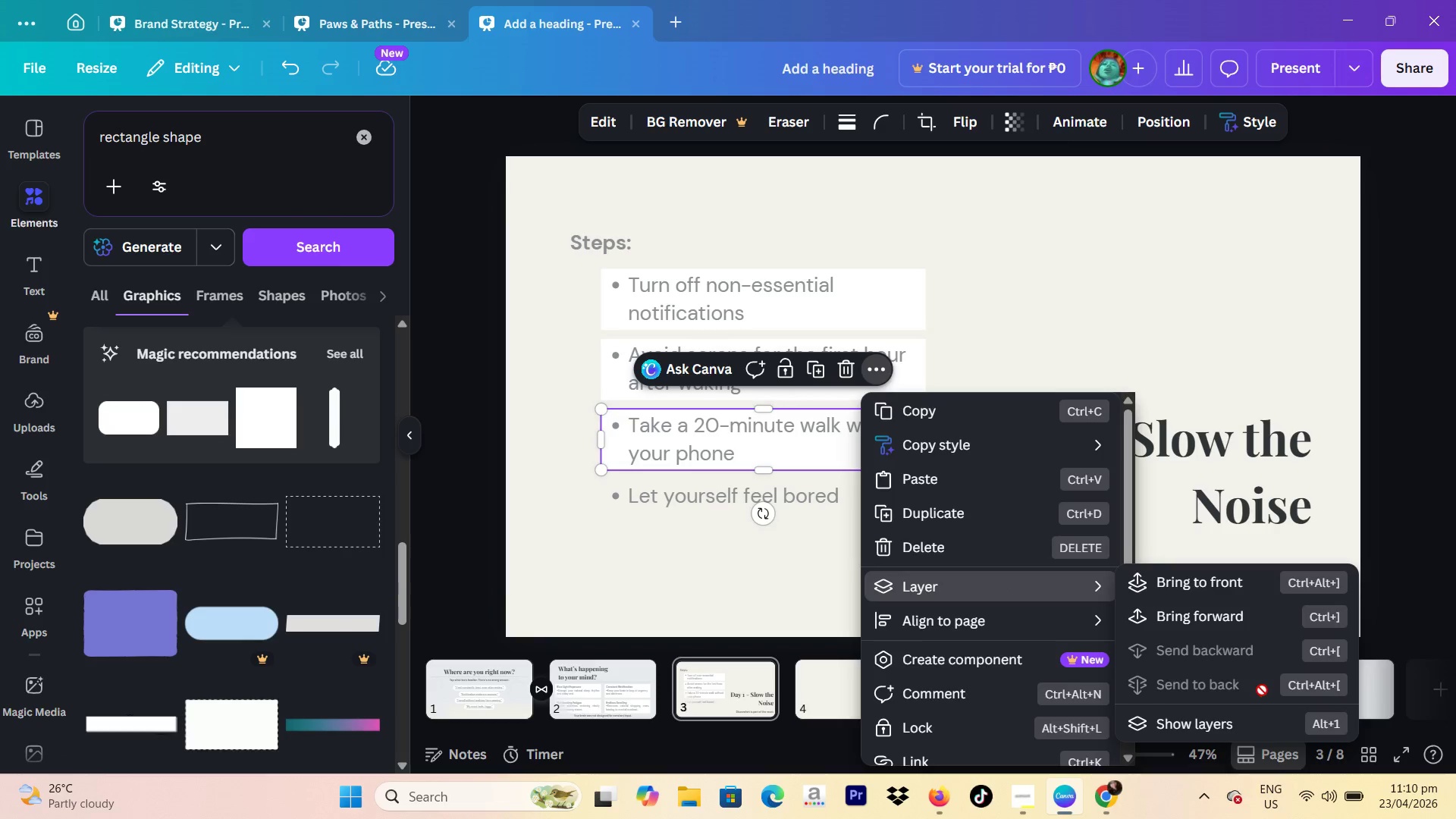 
left_click([1455, 452])
 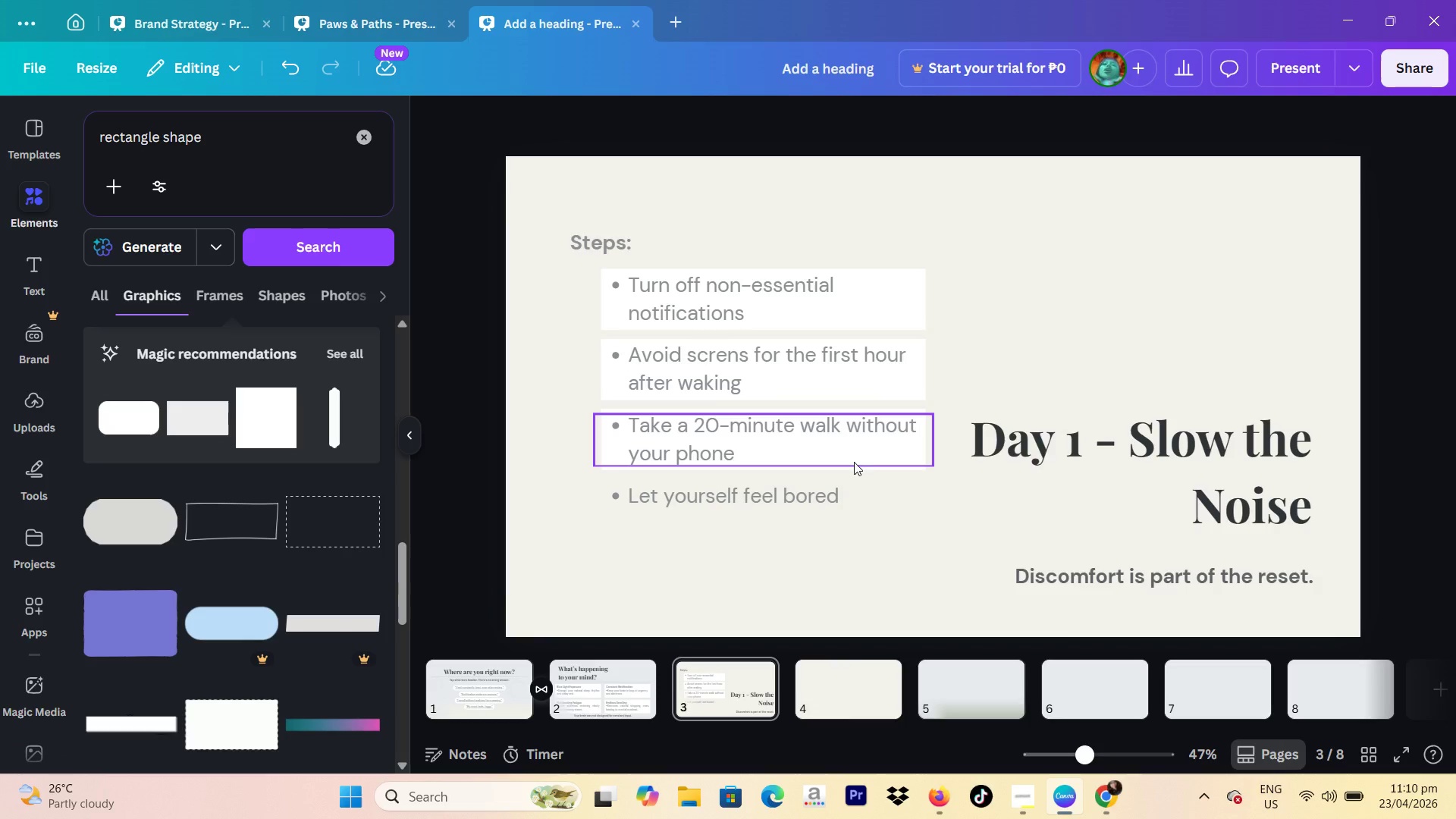 
left_click([853, 462])
 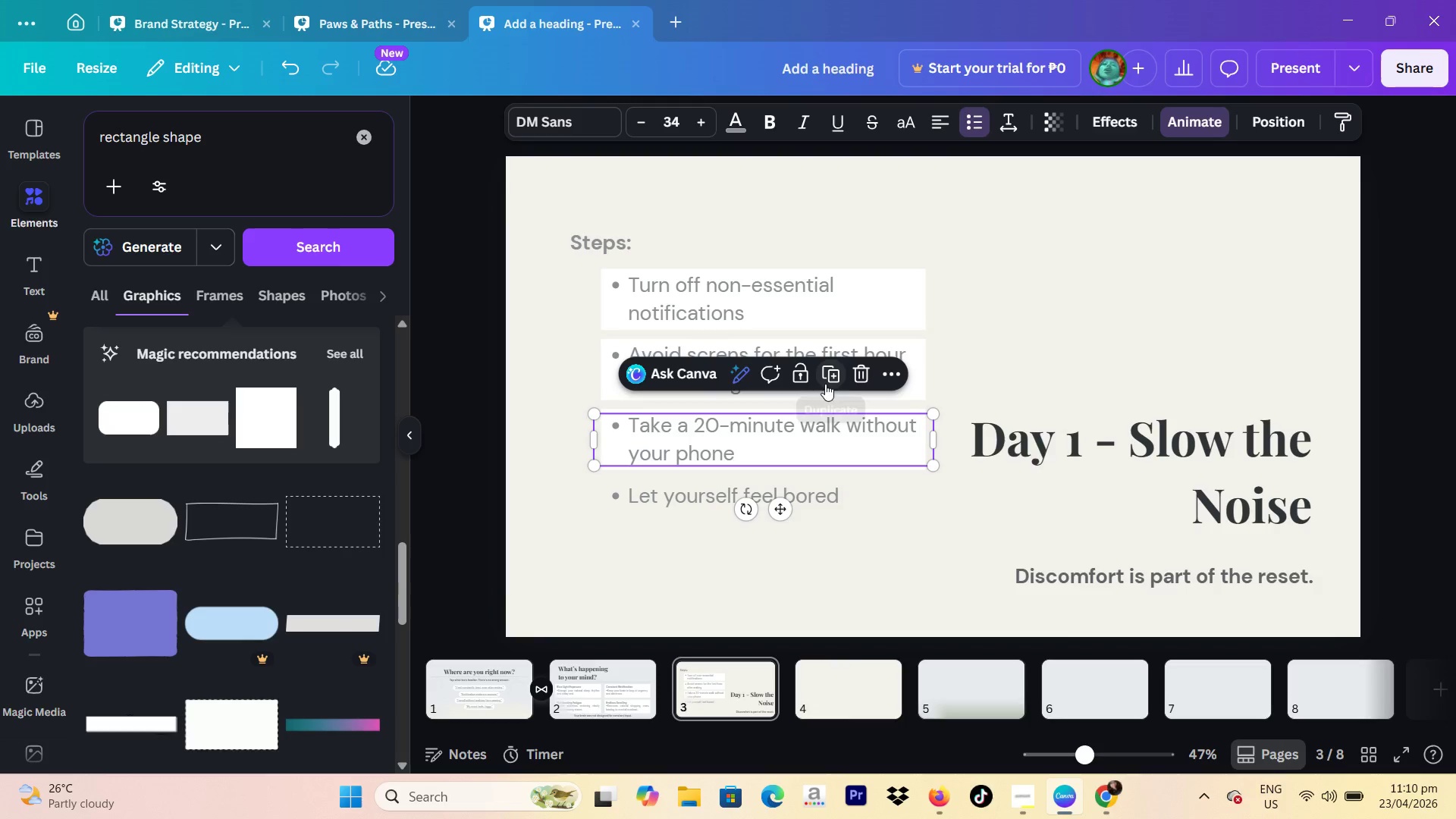 
left_click([827, 383])
 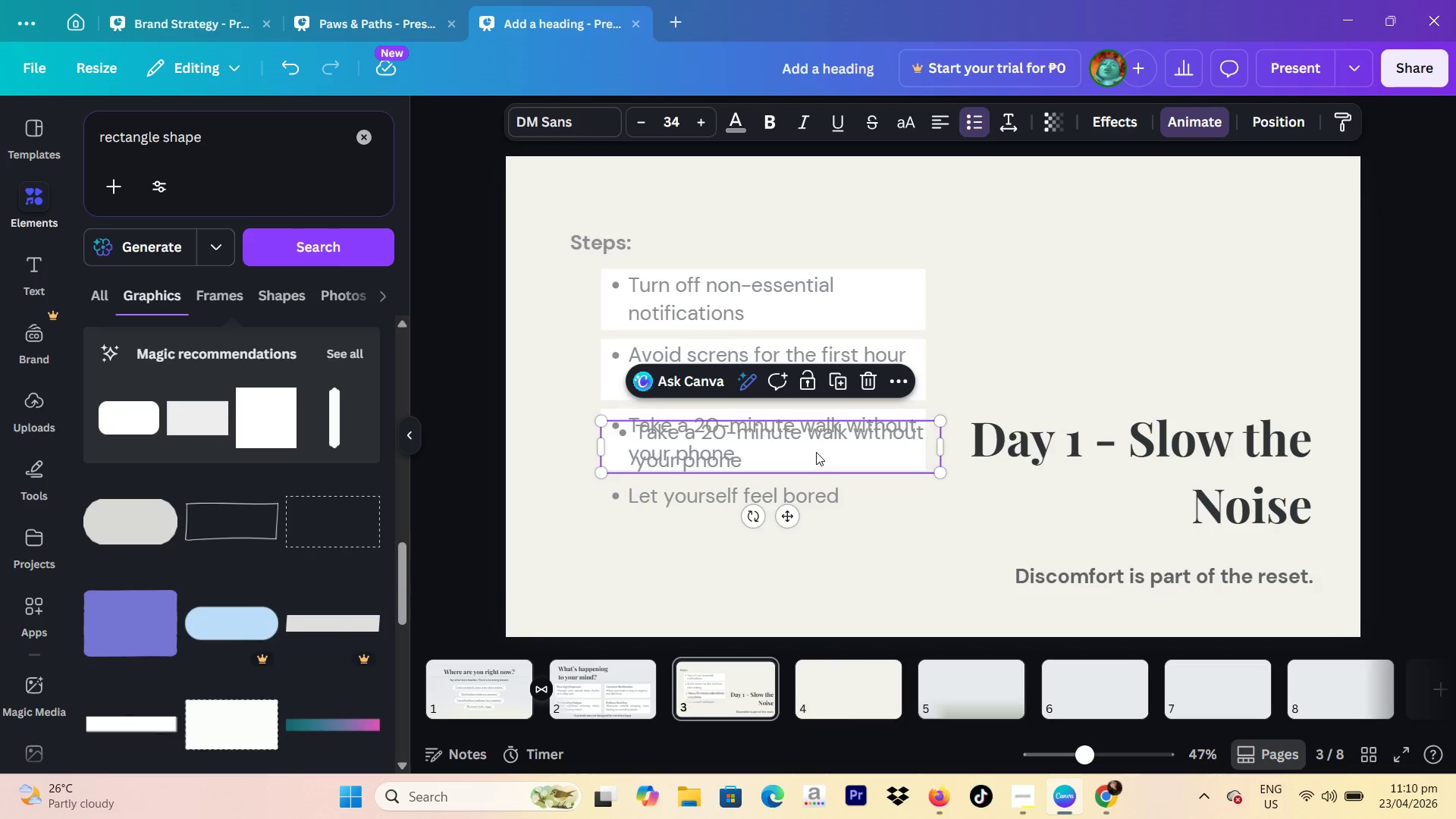 
left_click_drag(start_coordinate=[816, 452], to_coordinate=[808, 472])
 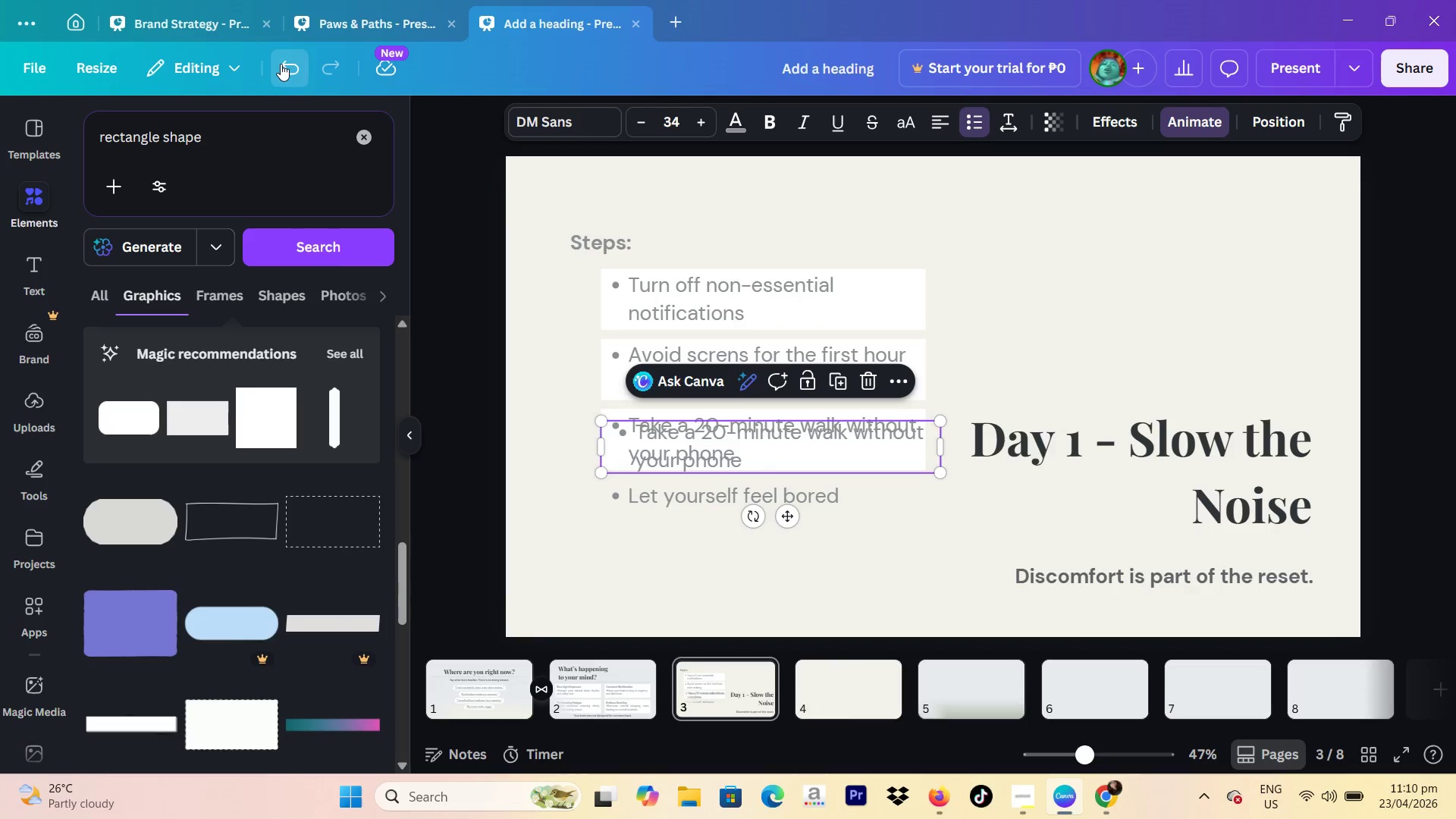 
double_click([281, 64])
 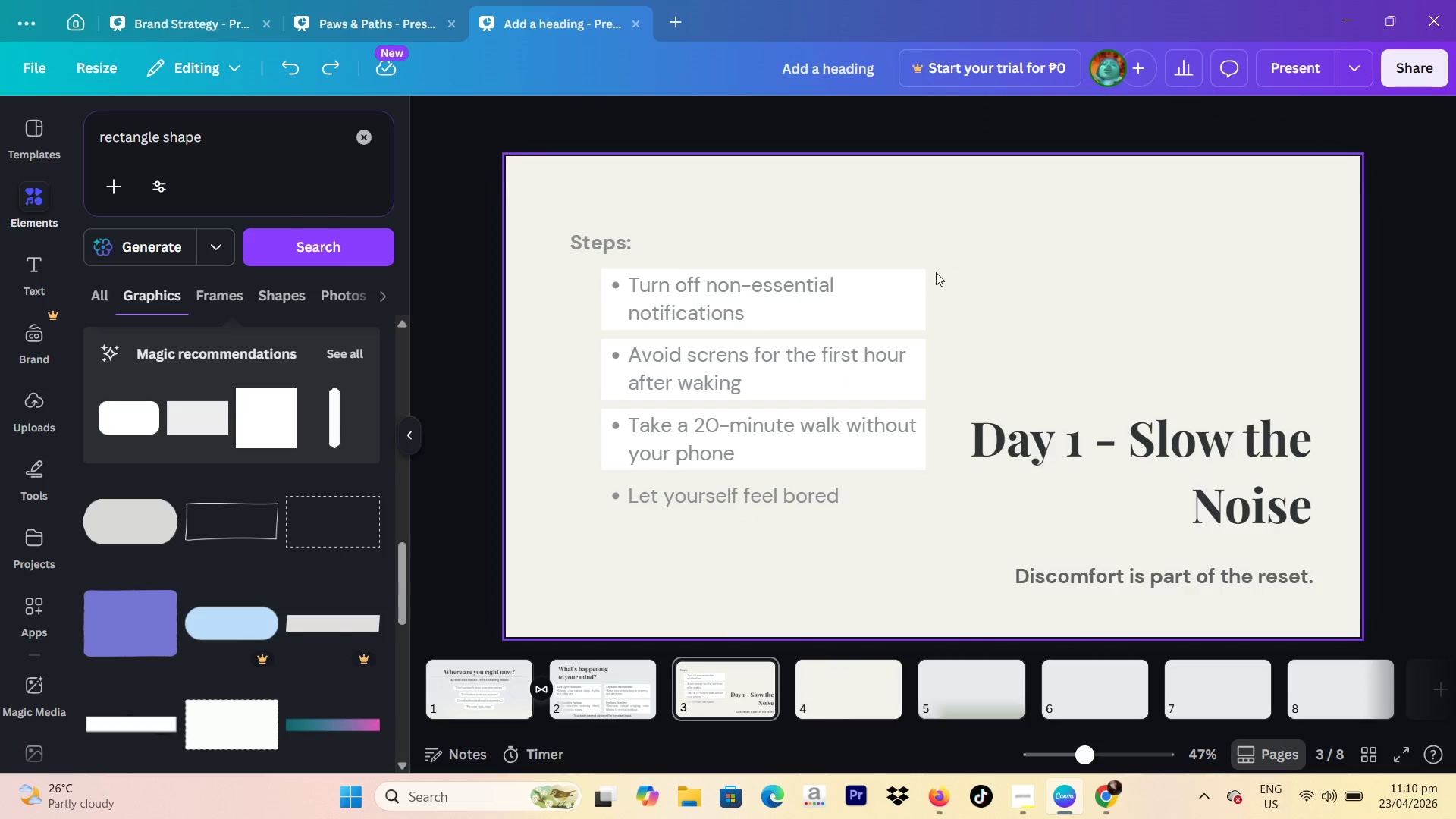 
left_click([912, 290])
 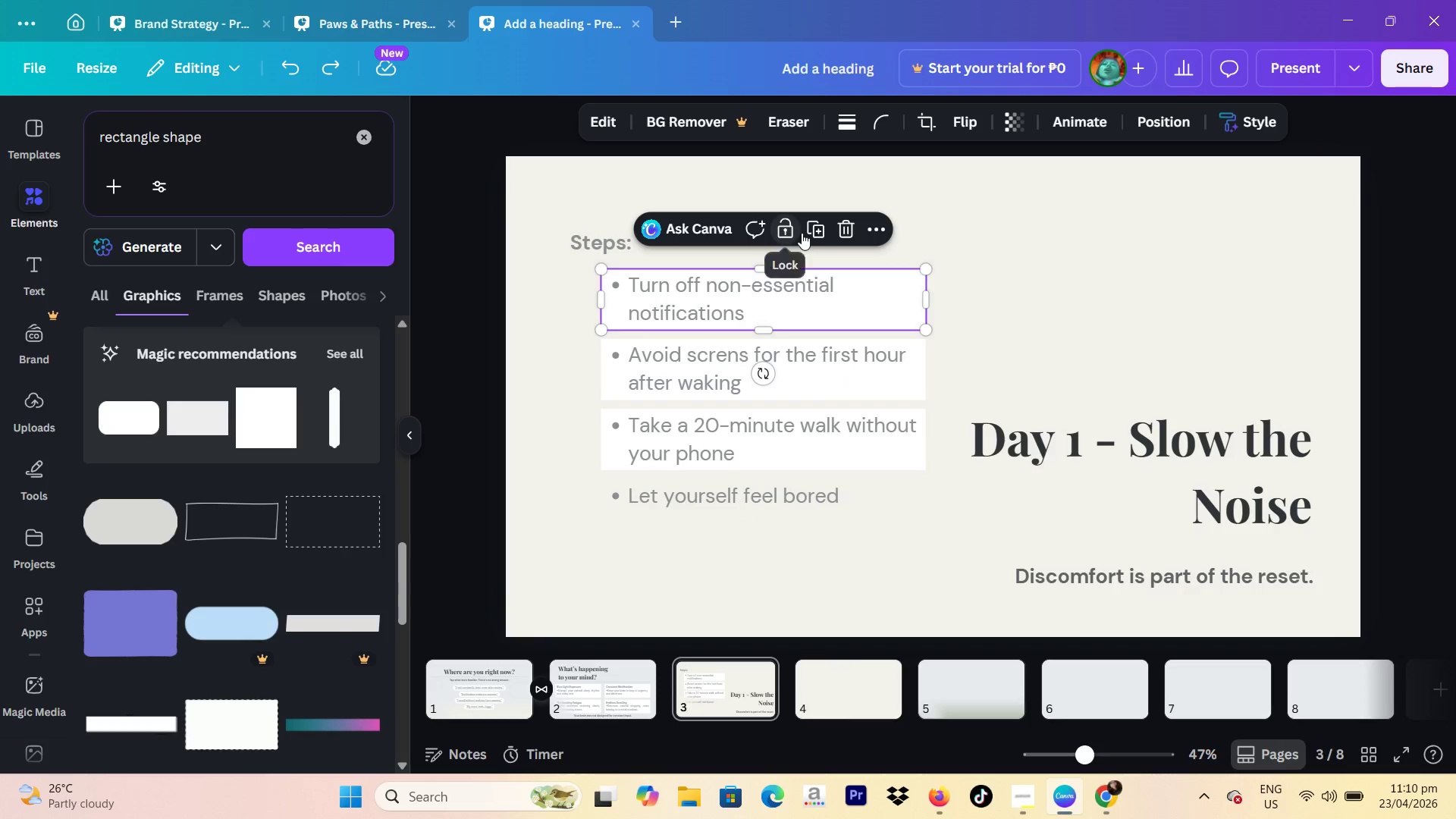 
left_click([811, 228])
 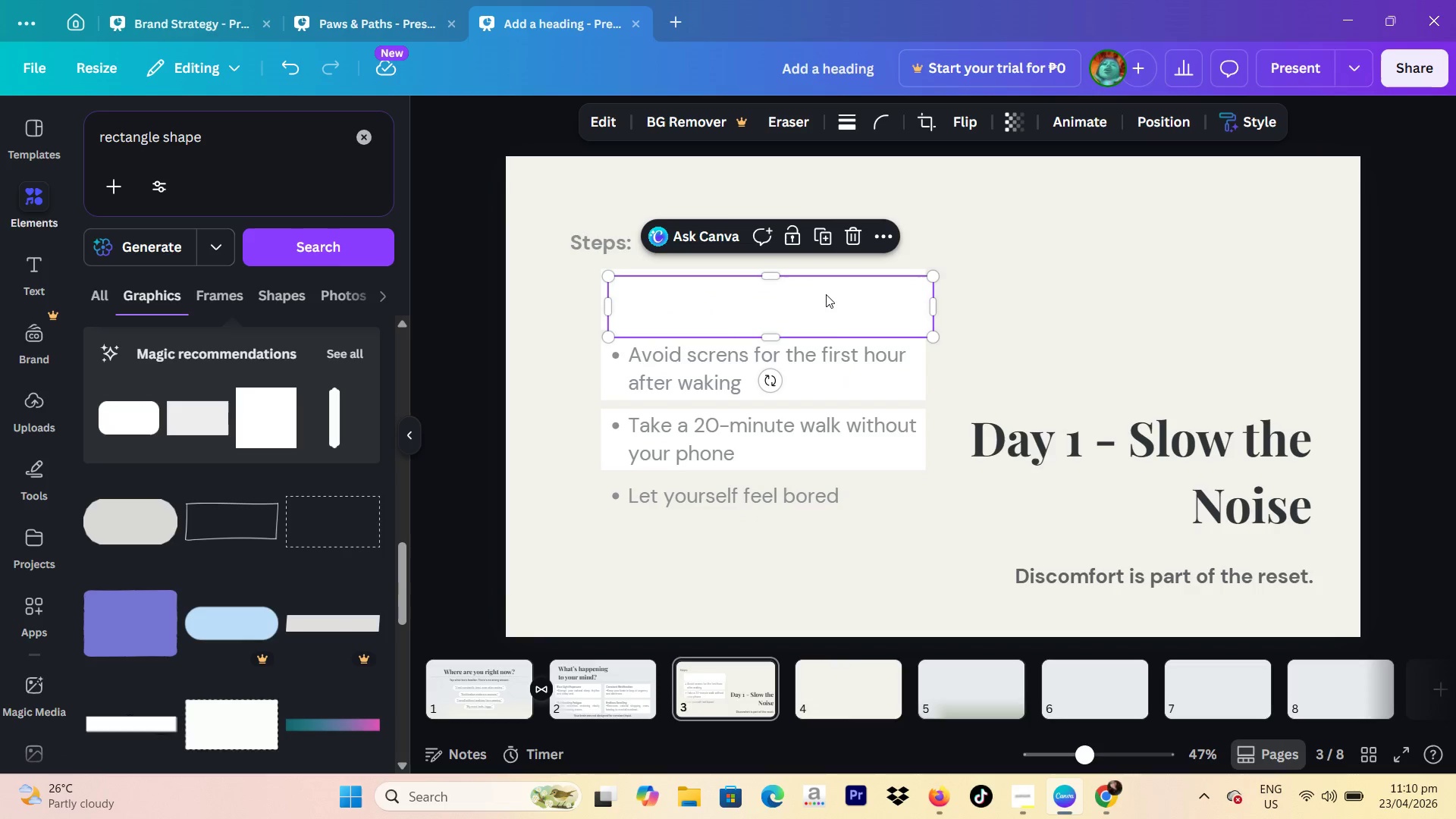 
left_click_drag(start_coordinate=[831, 304], to_coordinate=[821, 509])
 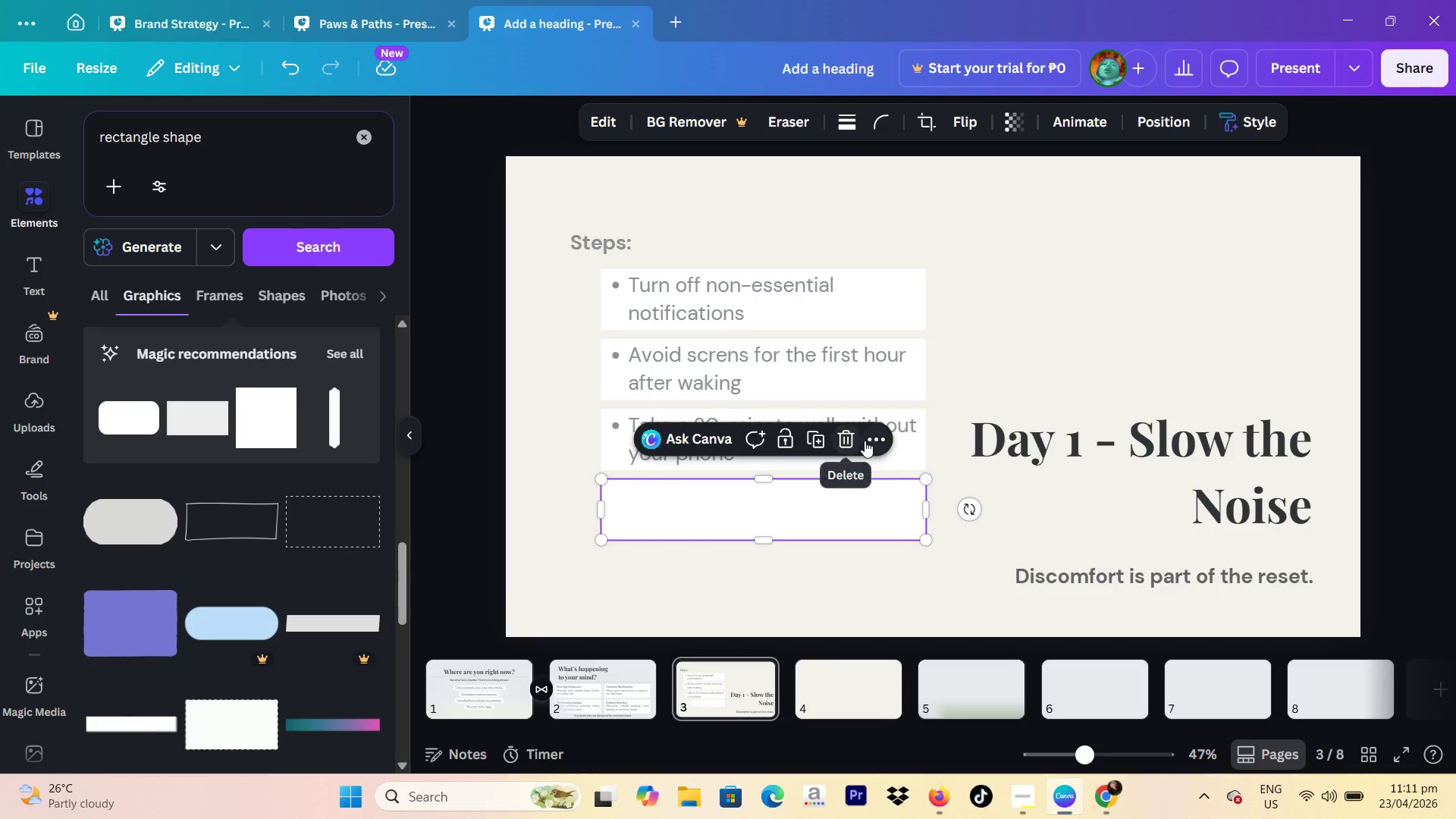 
left_click([870, 441])
 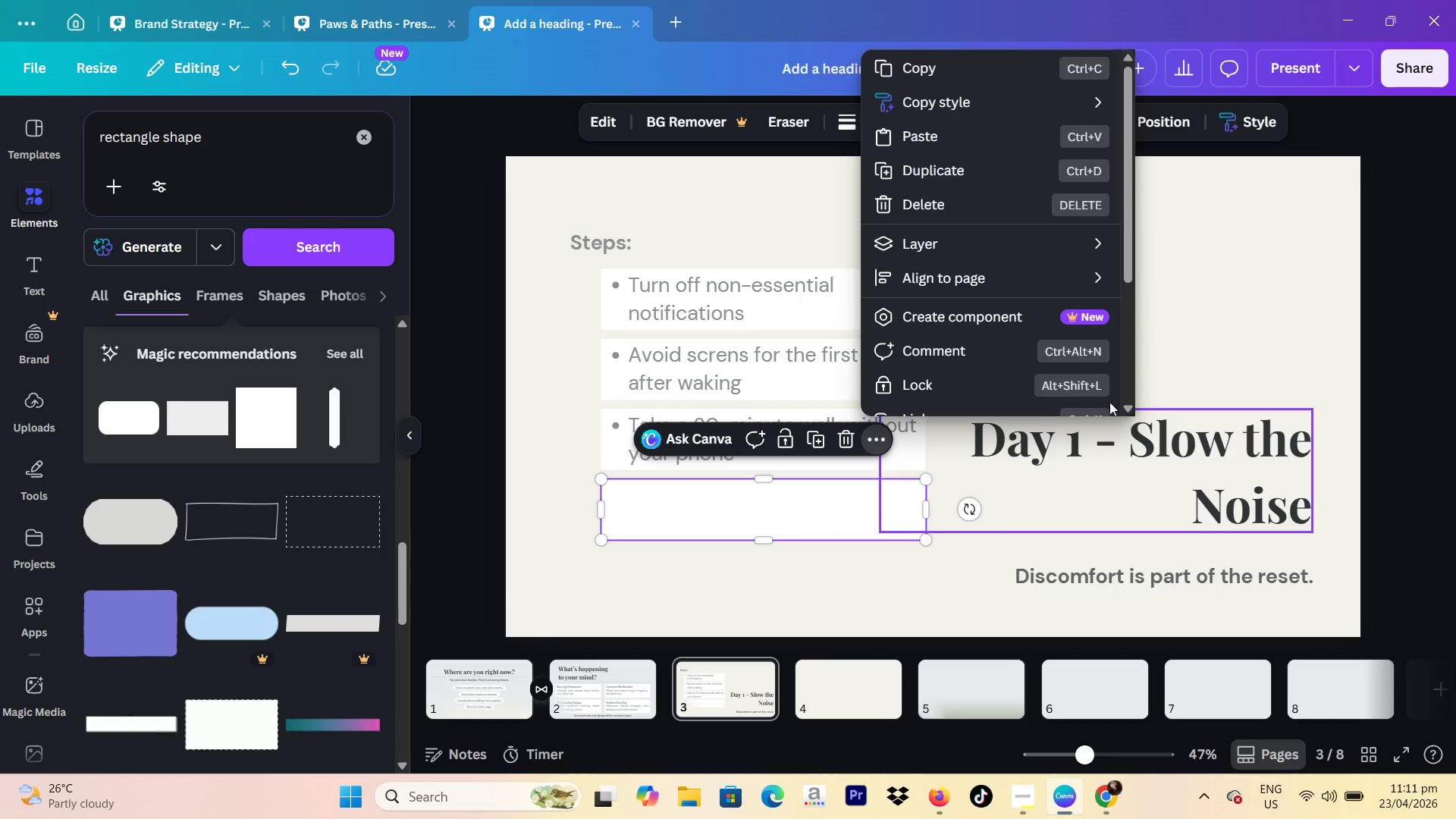 
mouse_move([1006, 242])
 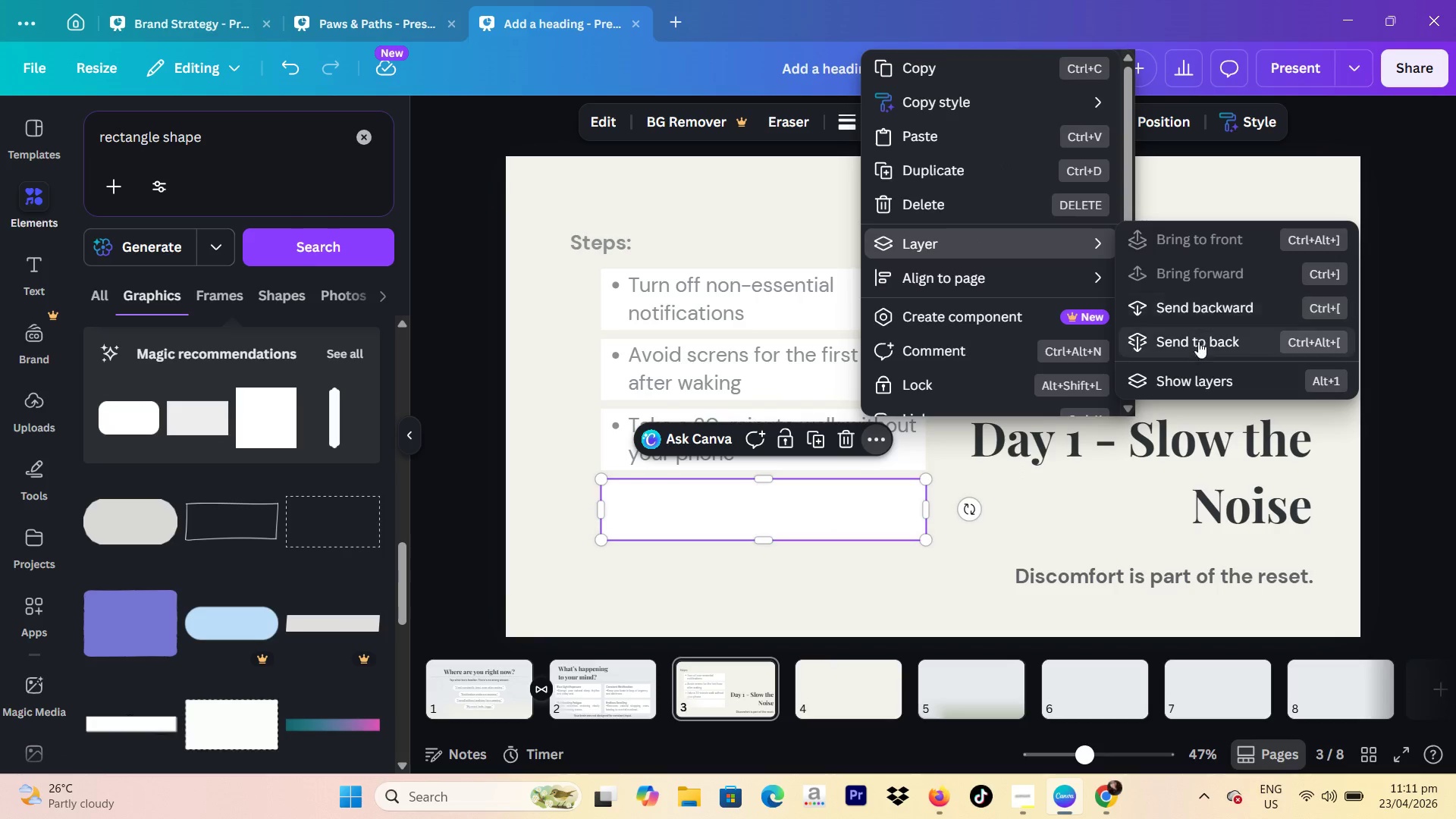 
left_click([1198, 343])
 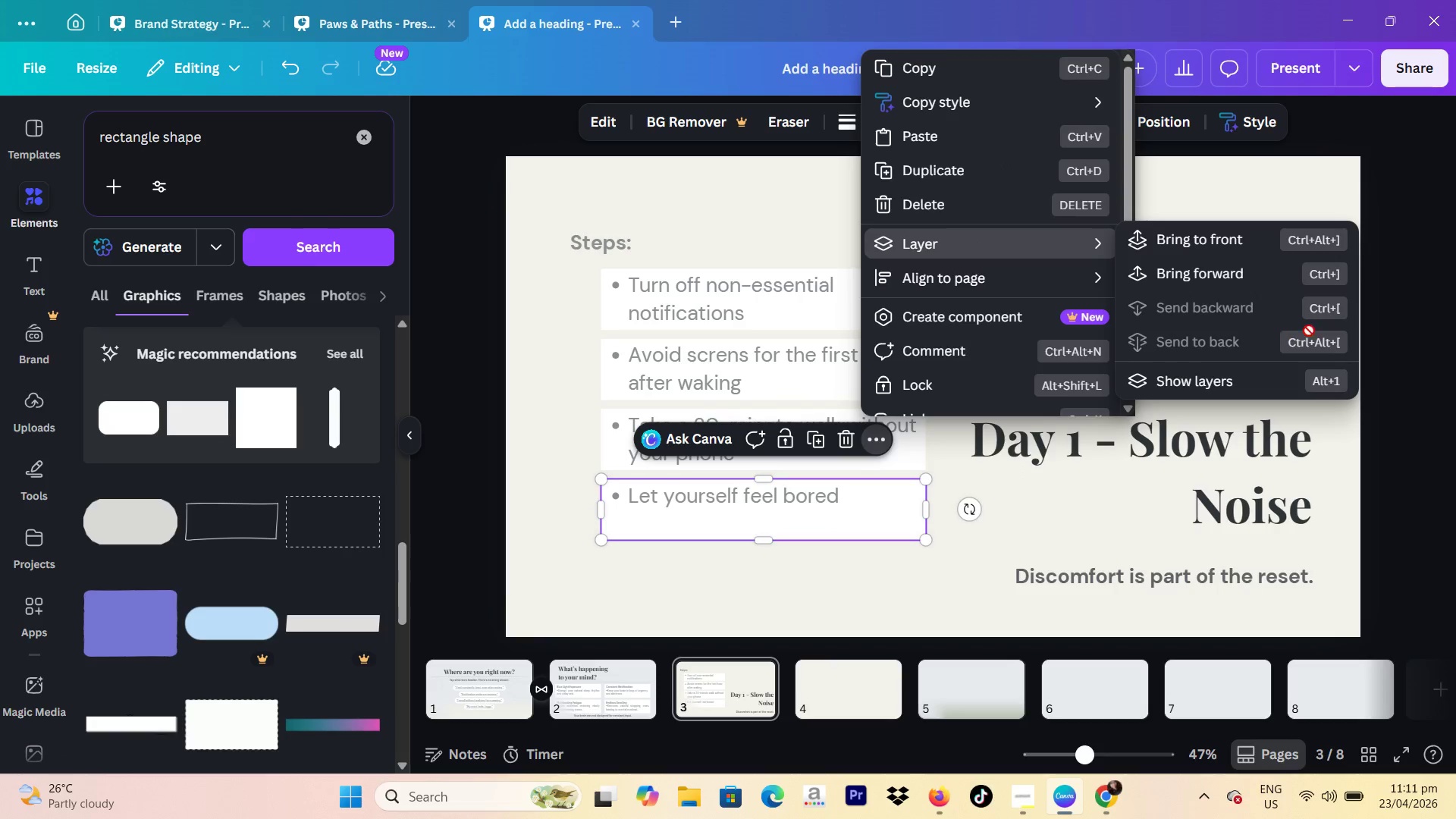 
left_click([1455, 331])
 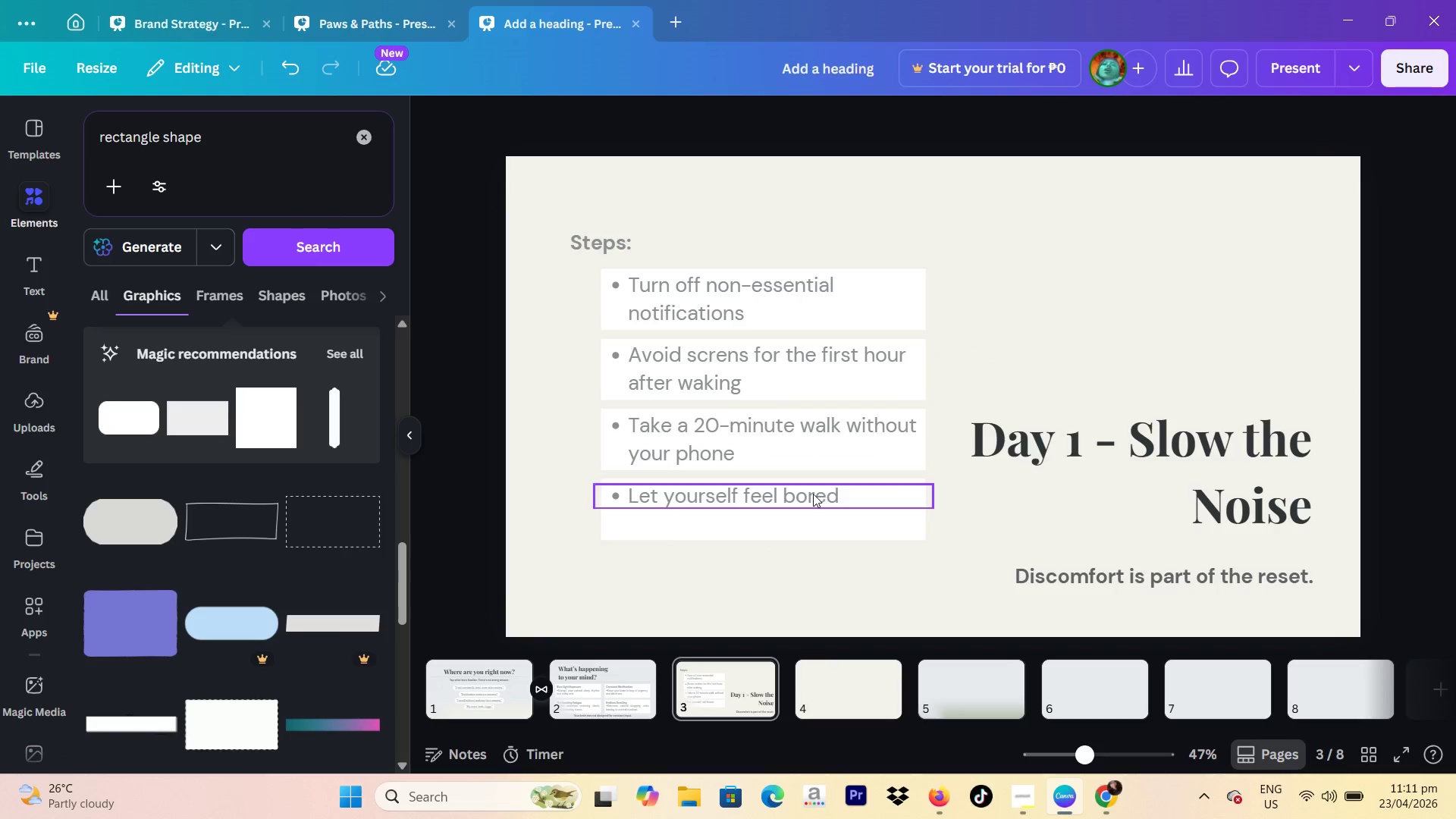 
left_click_drag(start_coordinate=[791, 497], to_coordinate=[794, 510])
 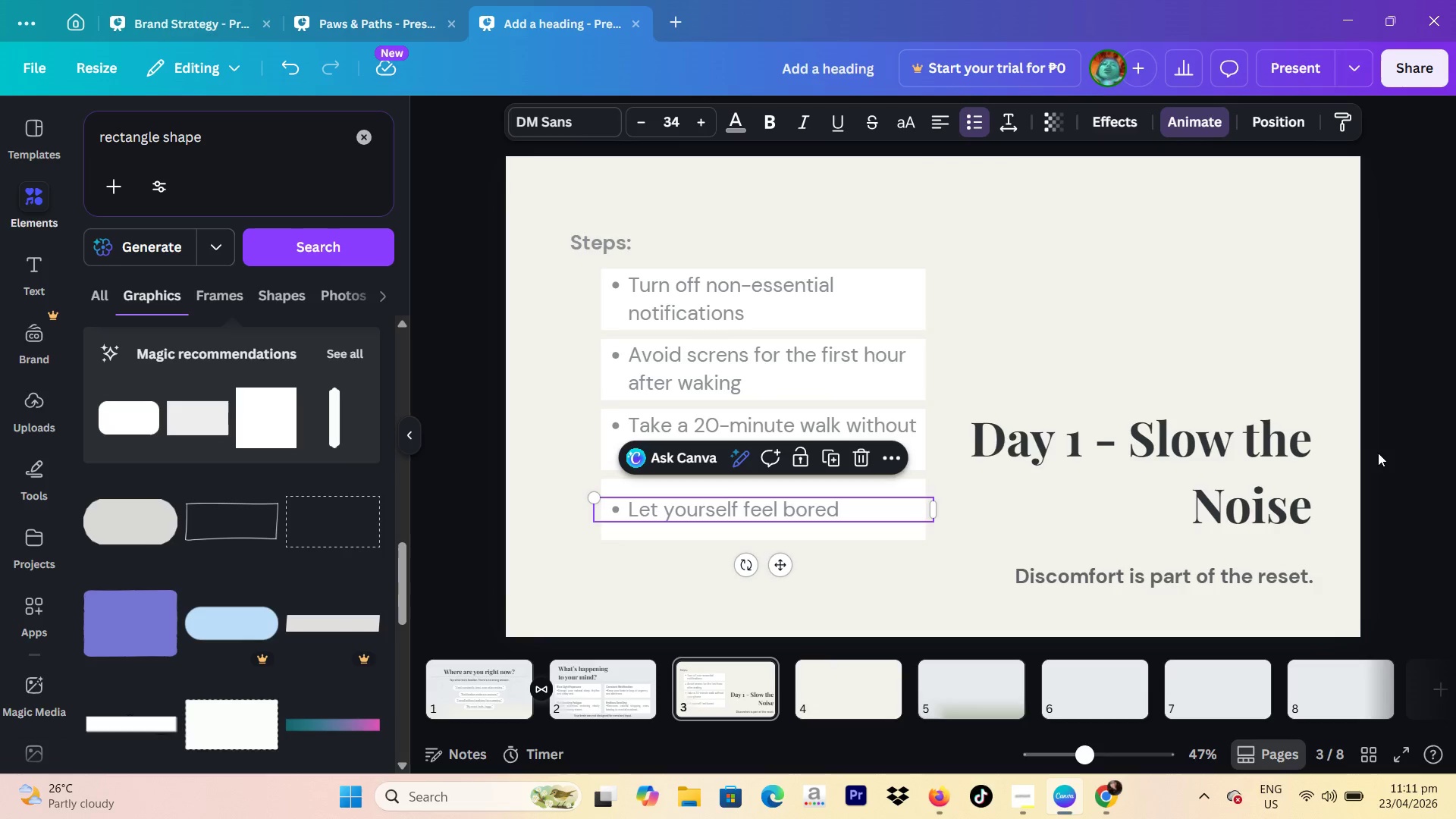 
left_click([1379, 452])
 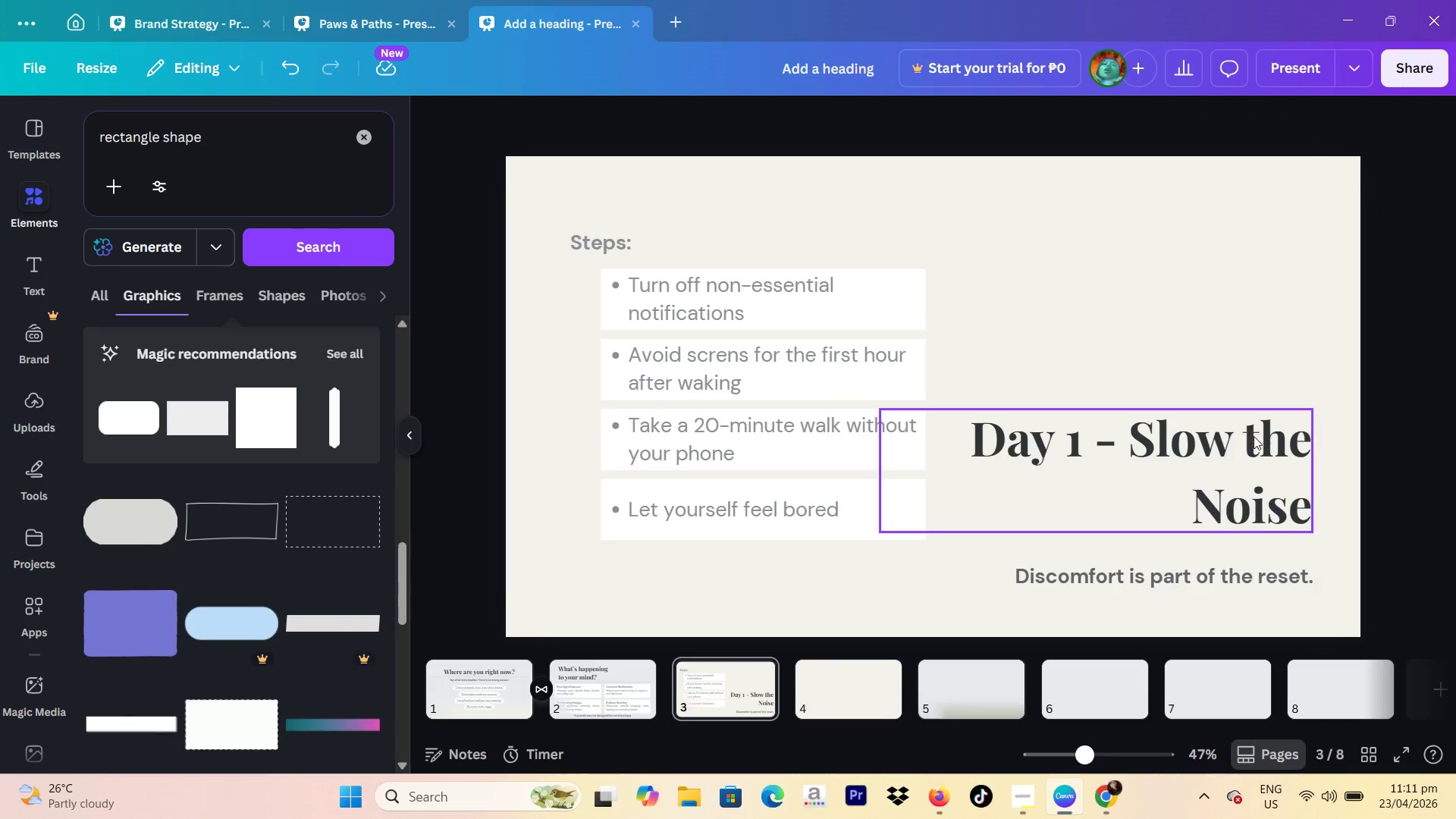 
left_click([1455, 436])
 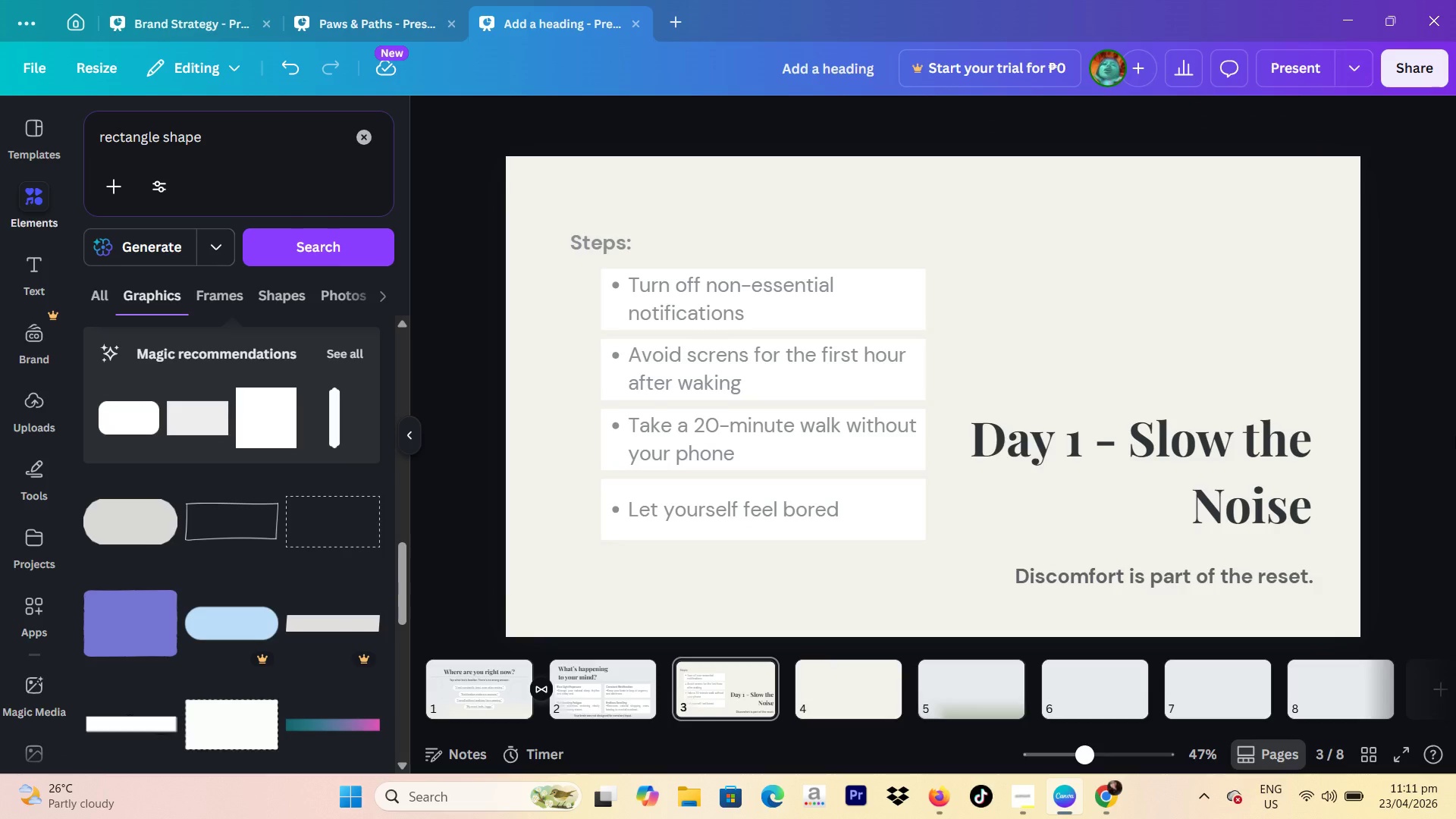 
wait(5.83)
 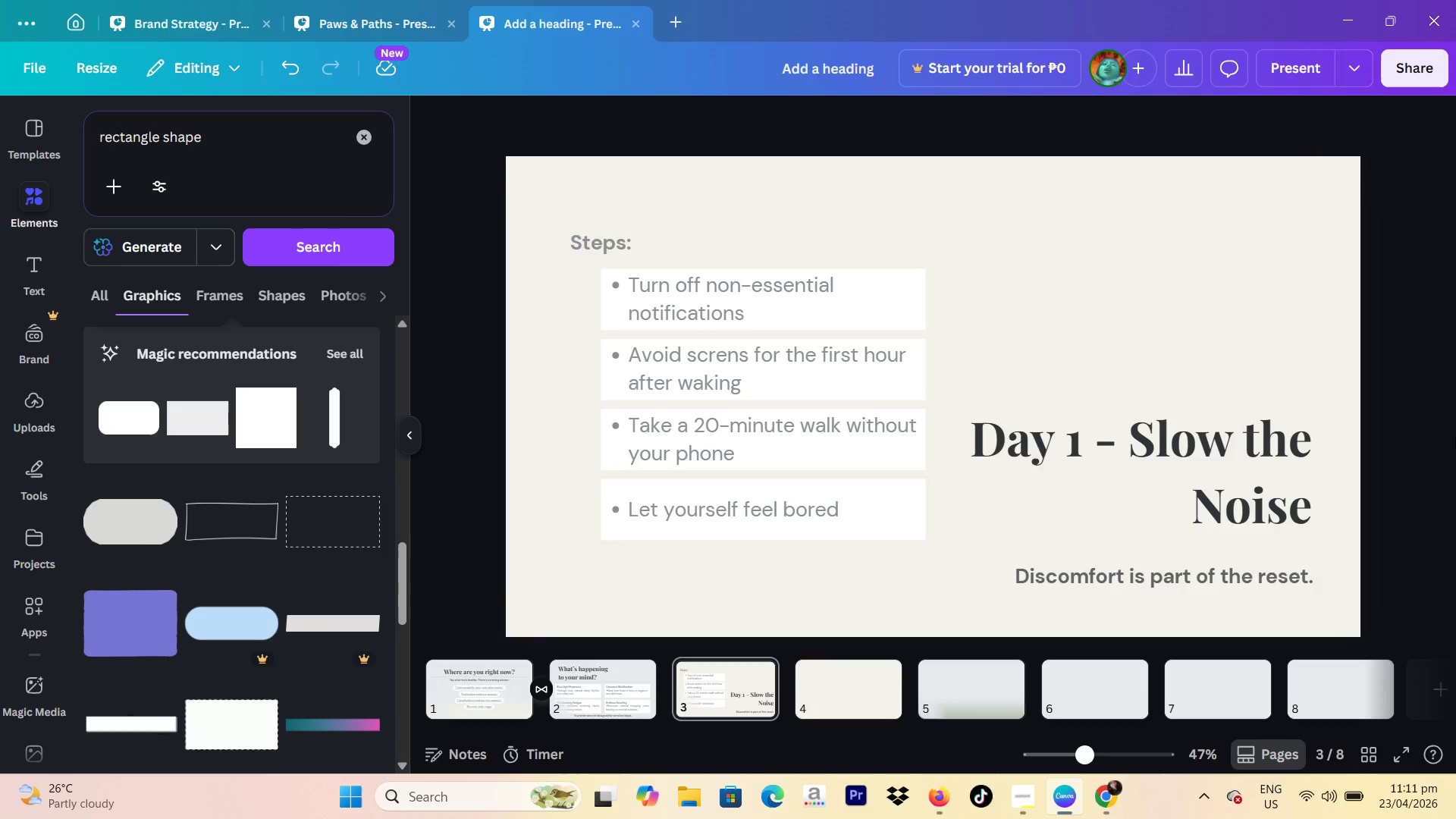 
left_click([1199, 513])
 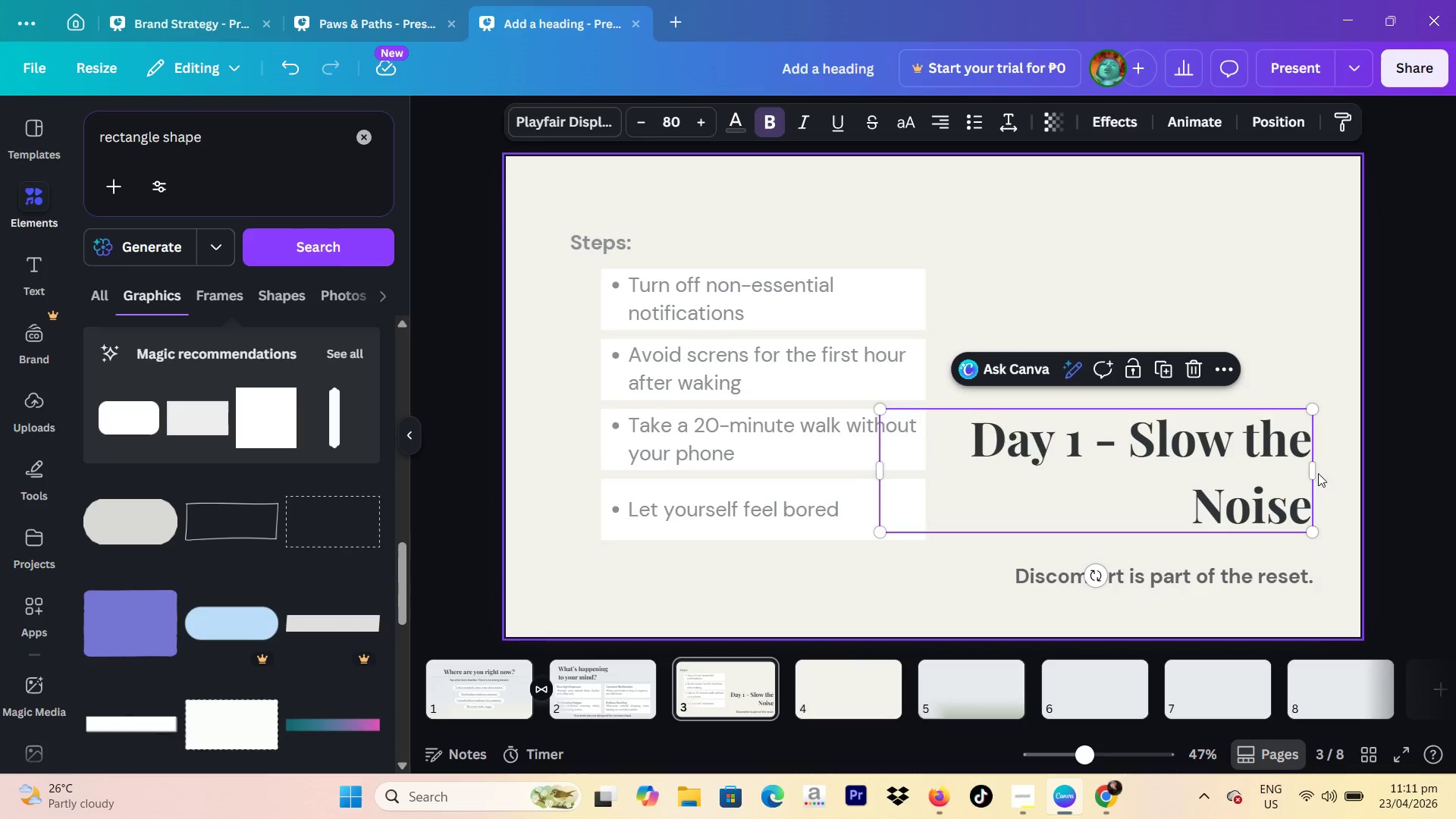 
left_click_drag(start_coordinate=[1315, 473], to_coordinate=[1189, 481])
 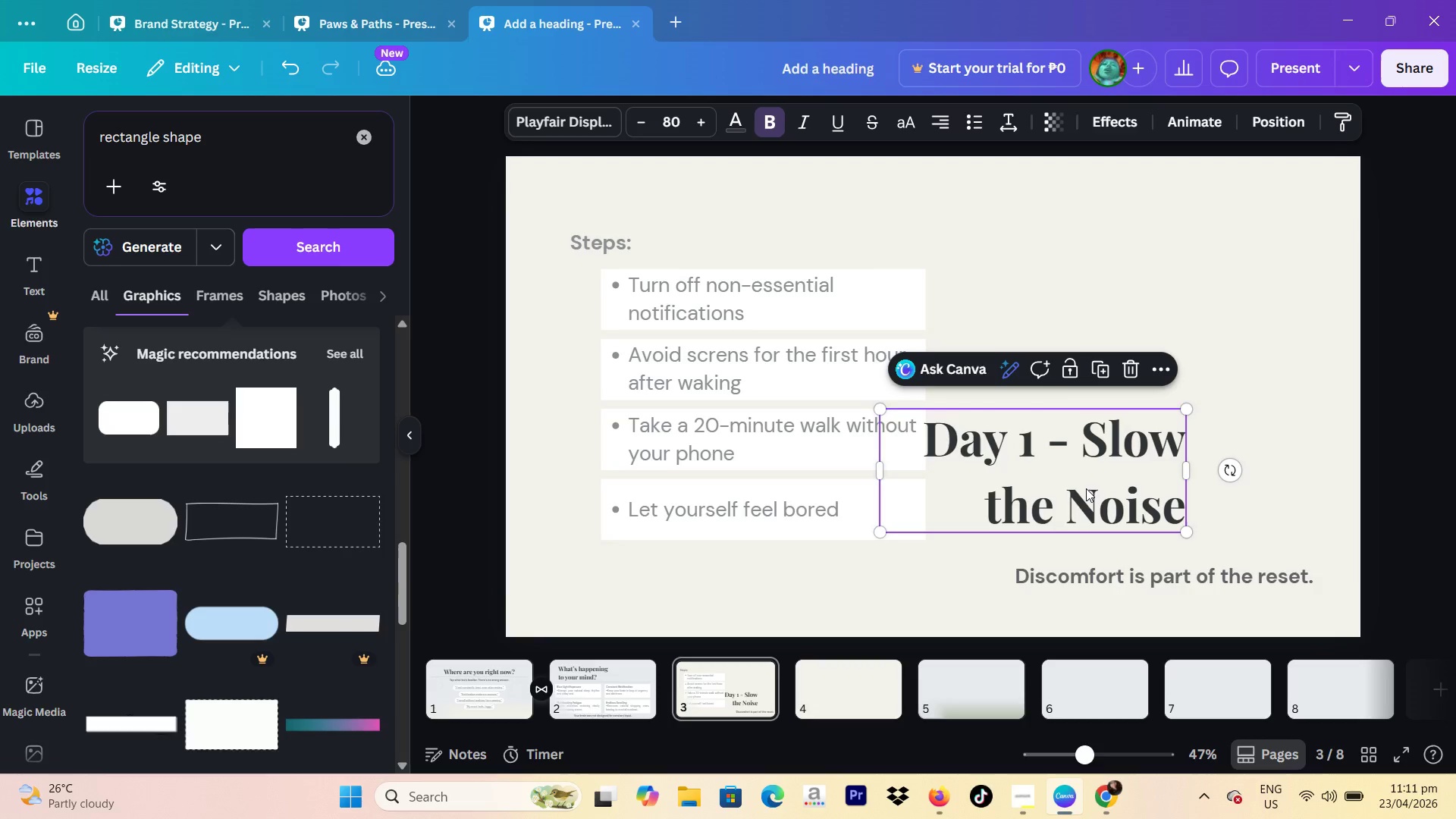 
left_click_drag(start_coordinate=[1086, 488], to_coordinate=[1195, 488])
 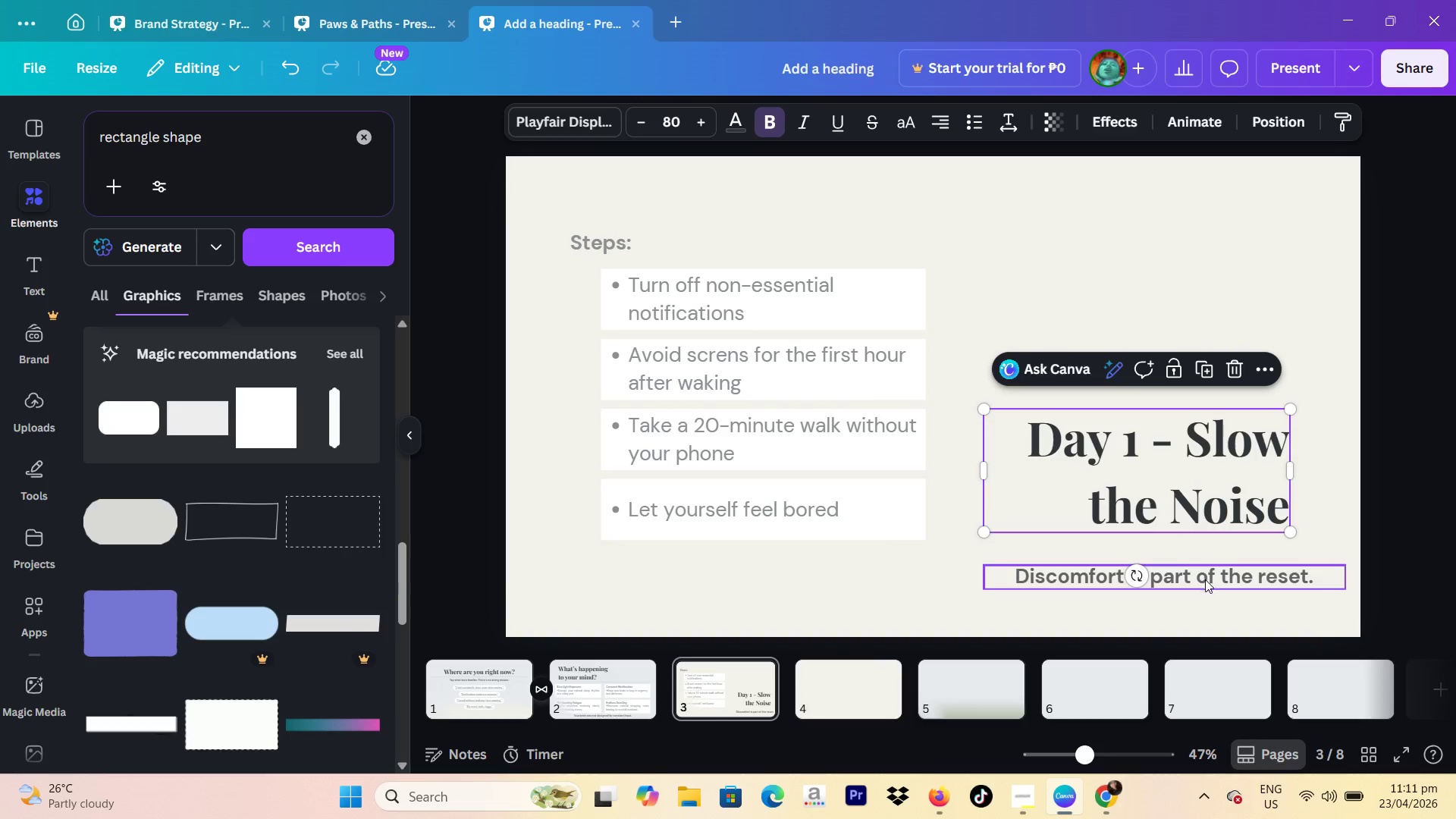 
left_click_drag(start_coordinate=[1207, 582], to_coordinate=[1181, 583])
 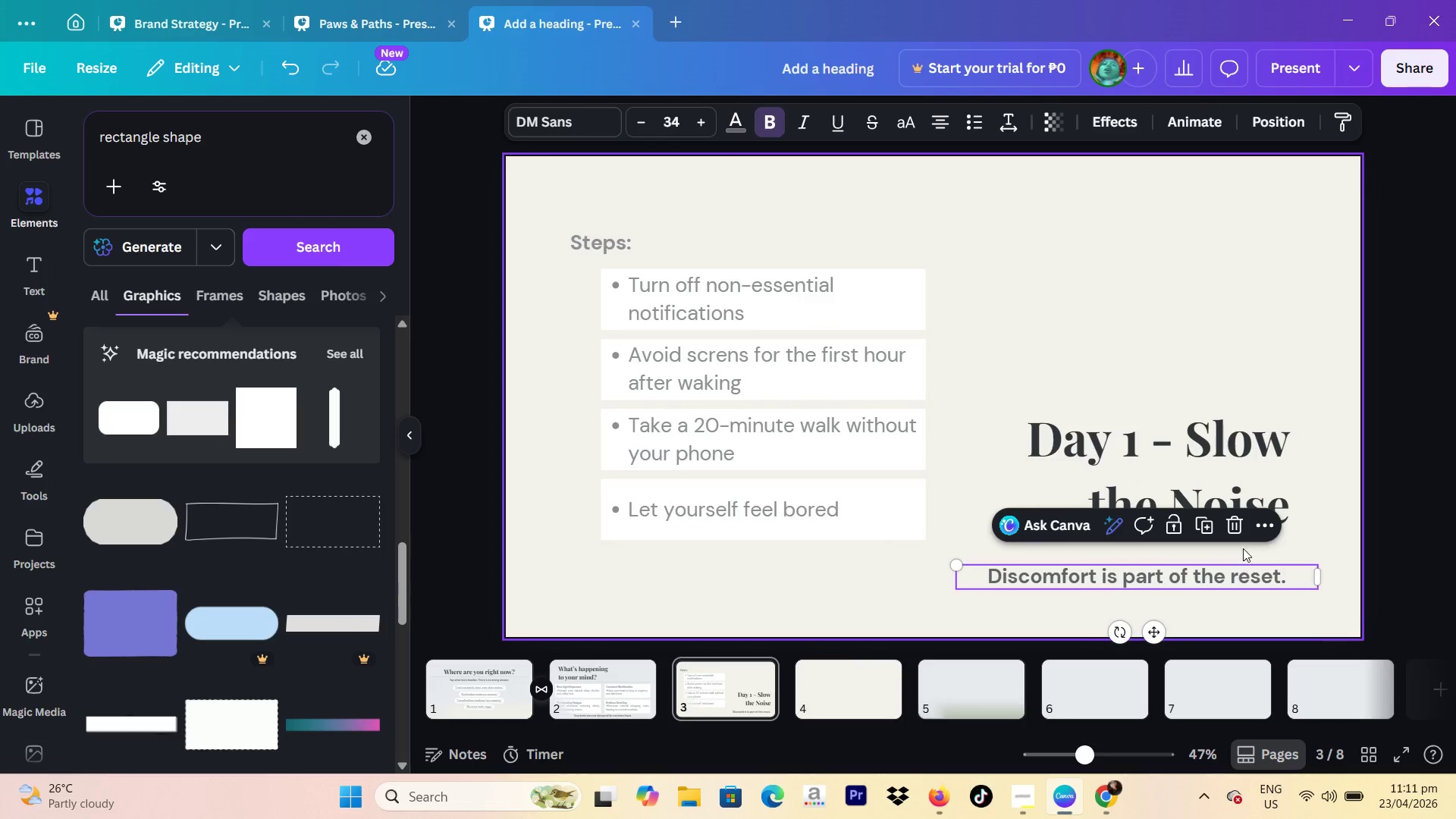 
left_click_drag(start_coordinate=[1240, 469], to_coordinate=[1234, 500])
 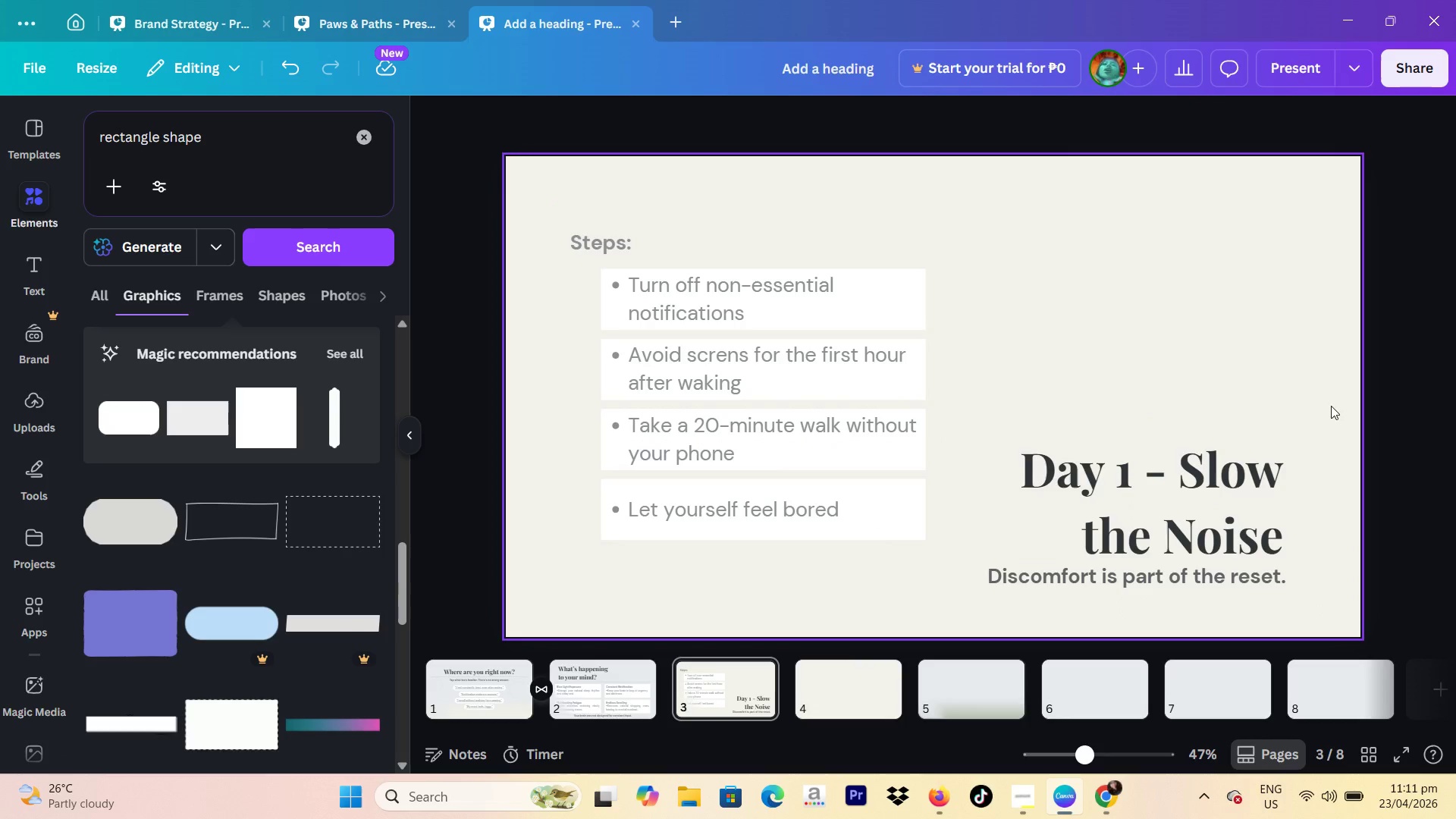 
left_click([855, 667])
 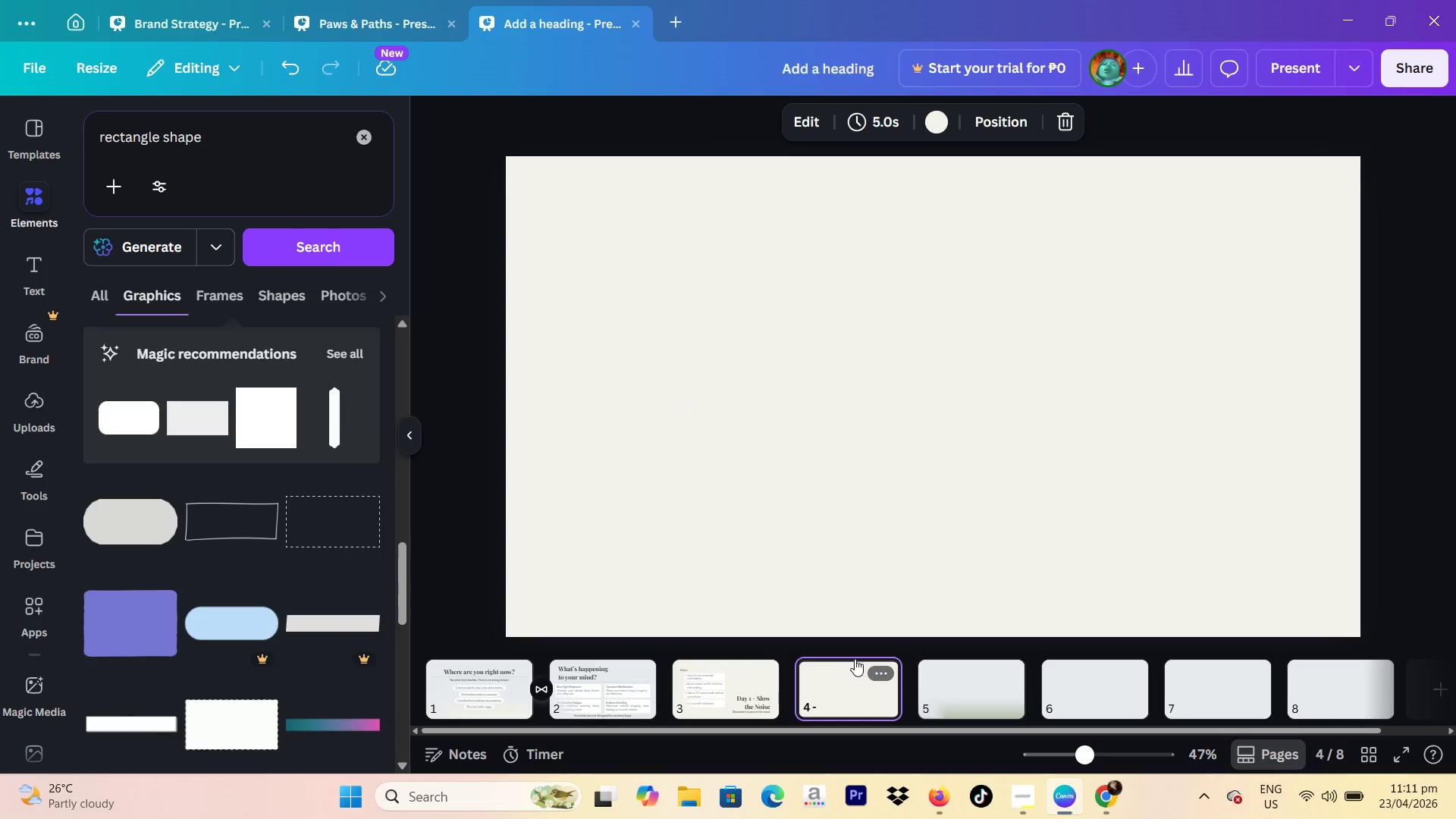 
left_click([1018, 777])